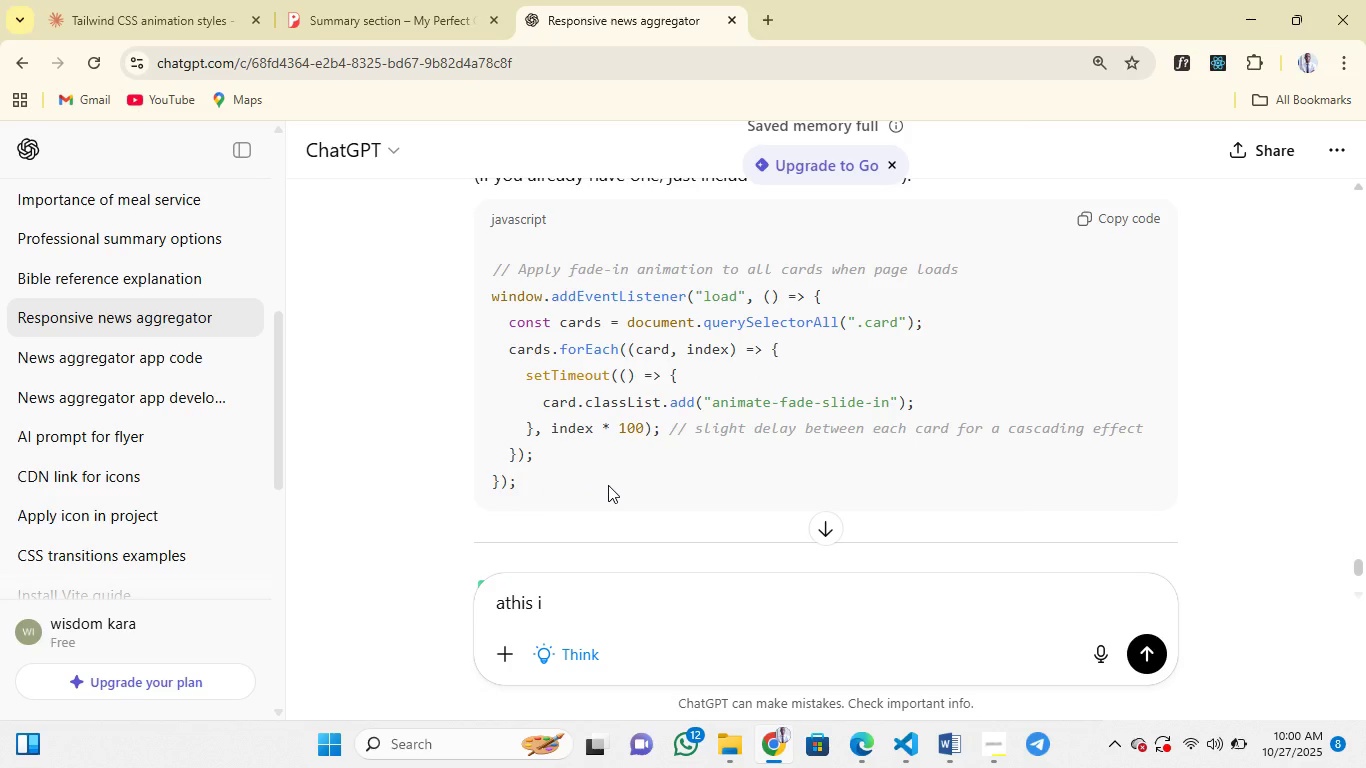 
key(Backspace)
key(Backspace)
key(Backspace)
key(Backspace)
key(Backspace)
key(Backspace)
key(Backspace)
type(thi)
 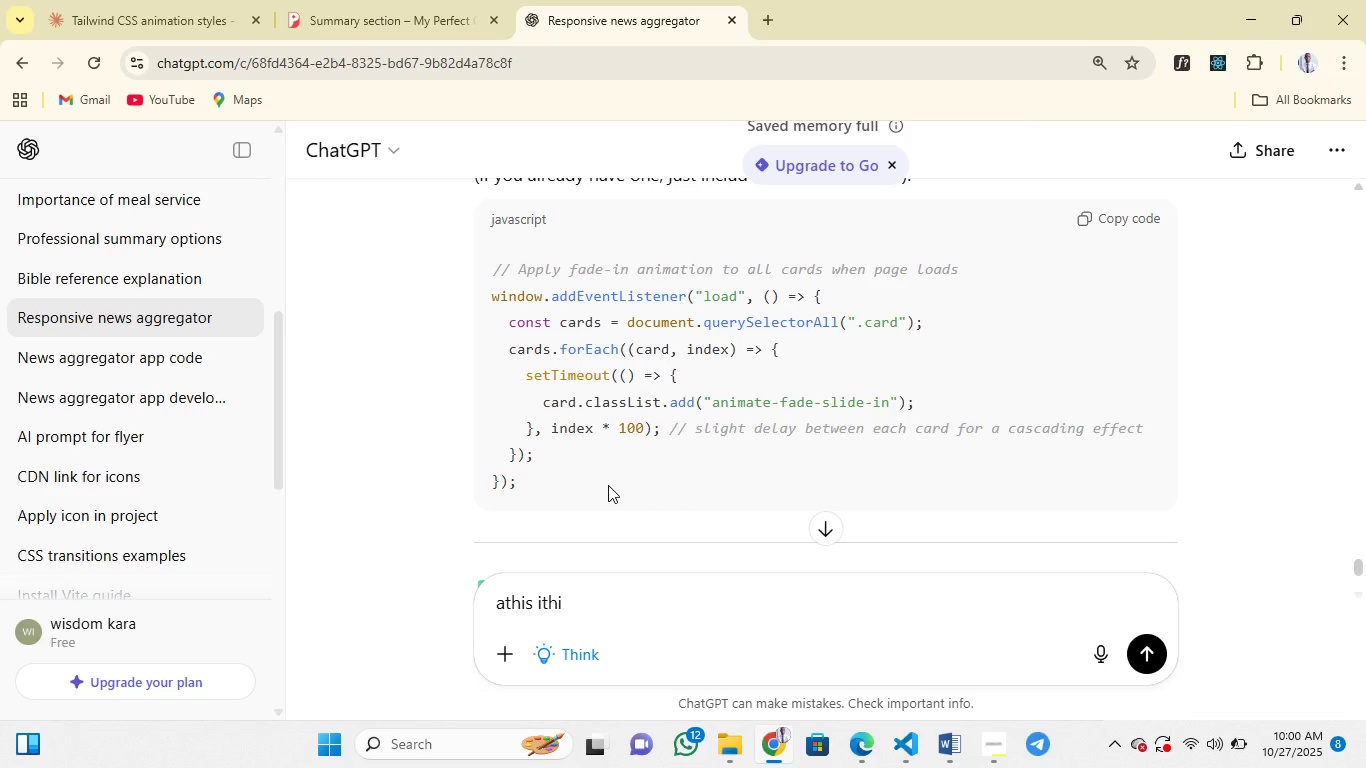 
key(Control+ControlLeft)
 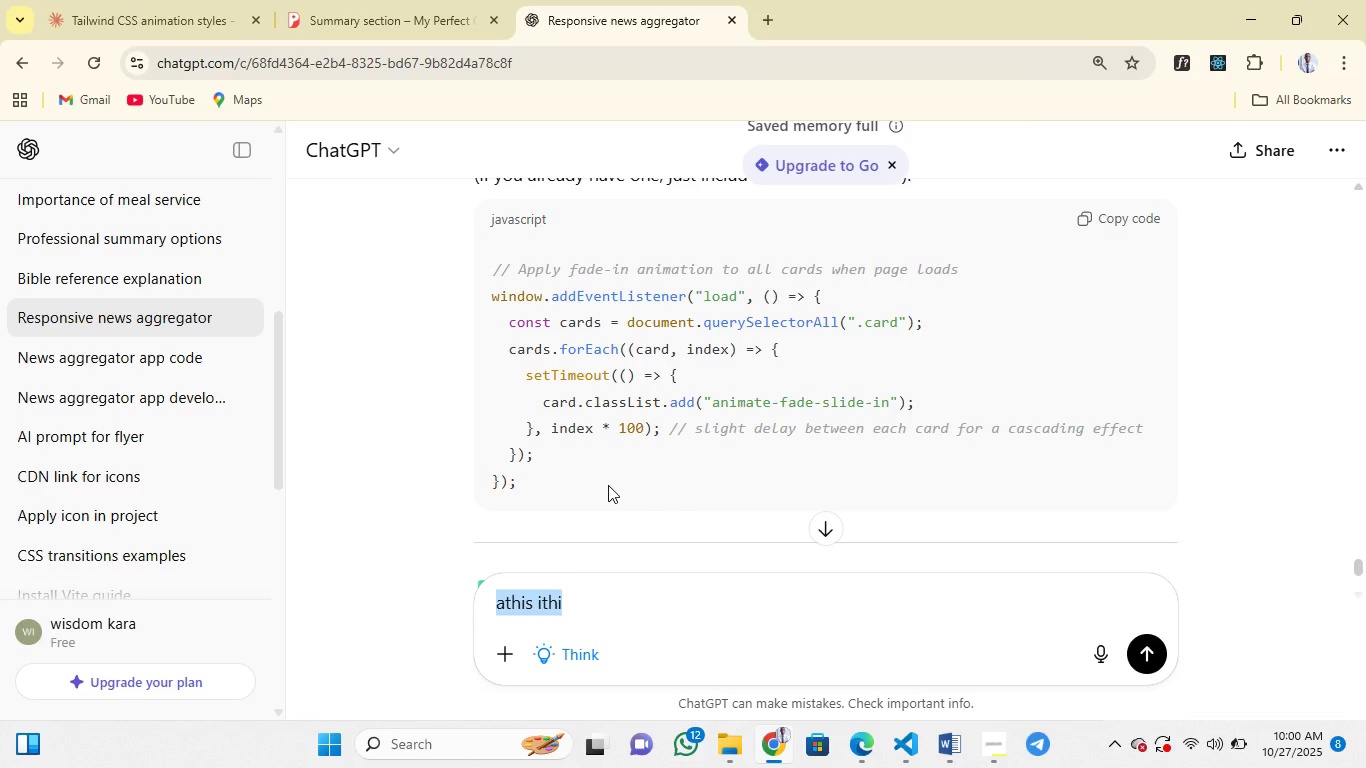 
key(Backspace)
type(this is the full verion of the code  )
 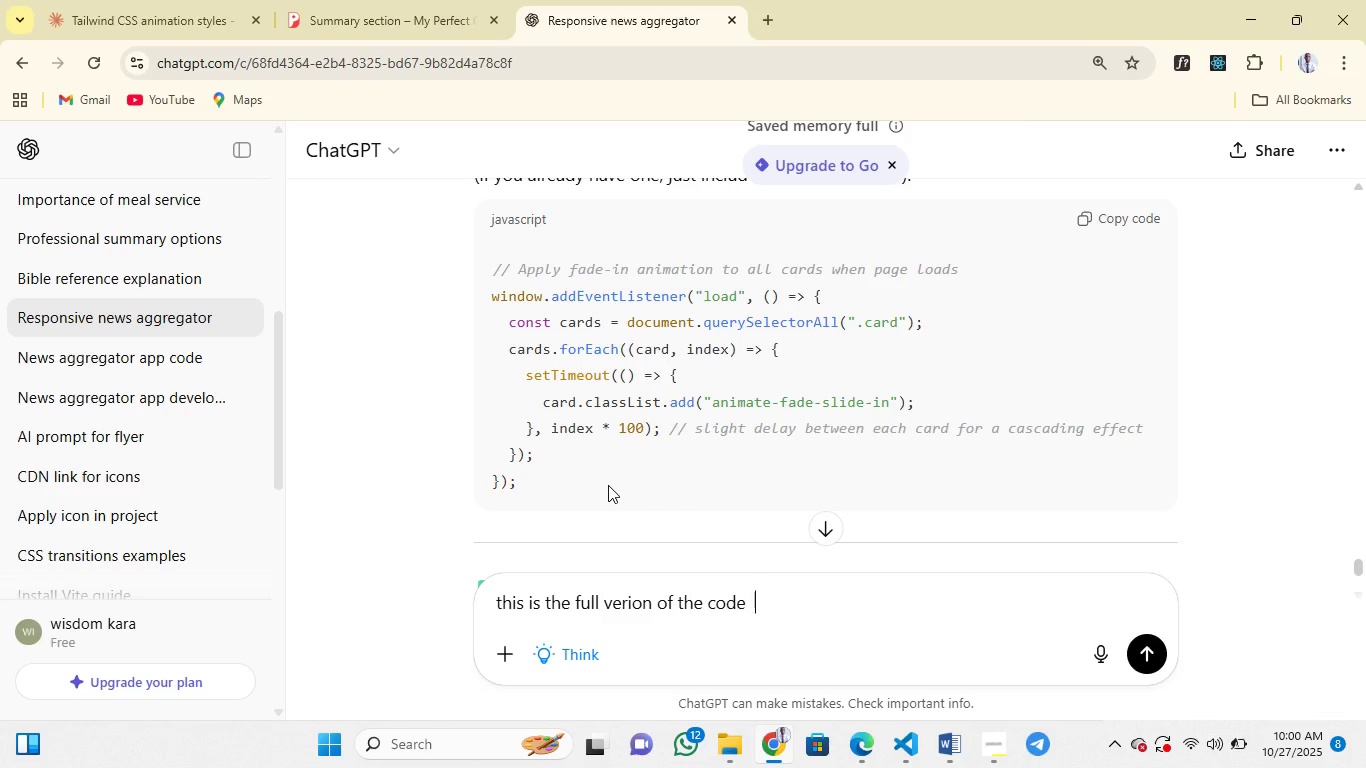 
key(Control+V)
 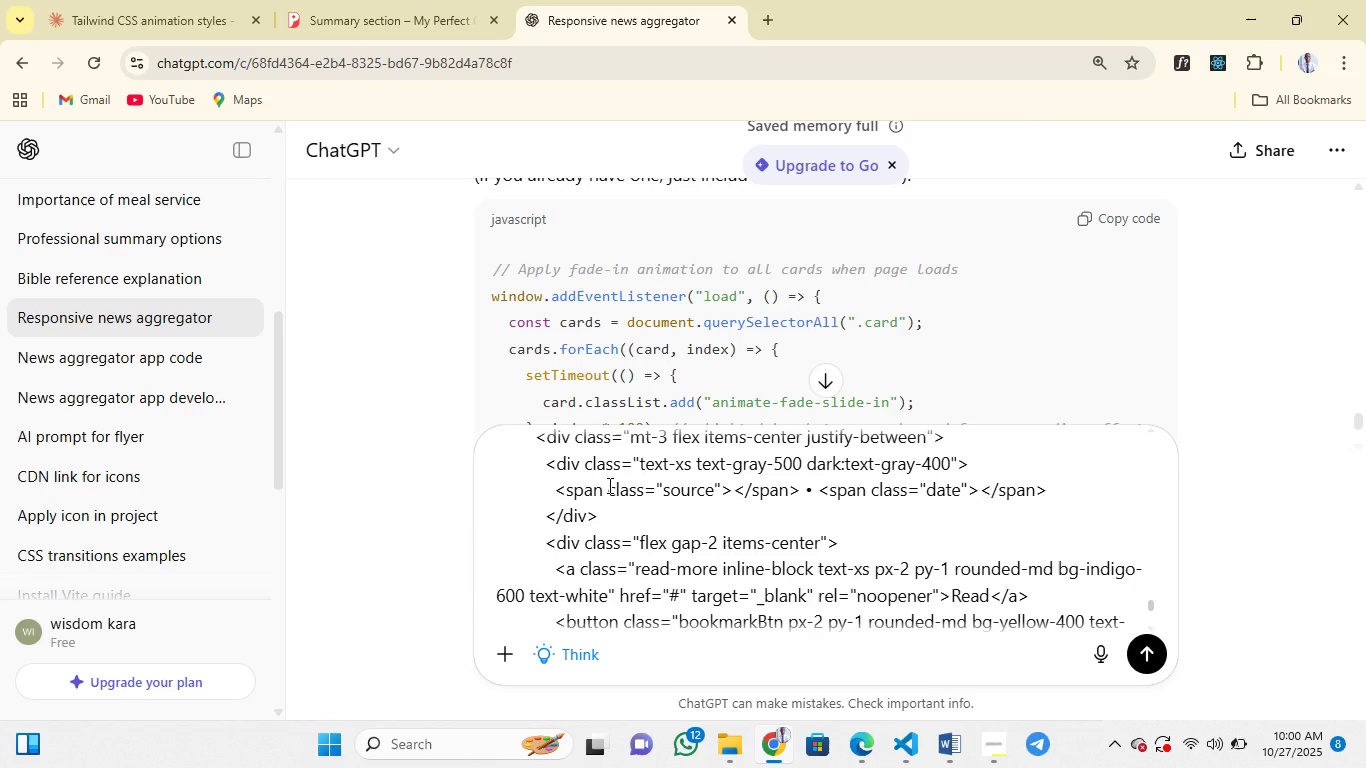 
type( make the changes and leet it reflect)
 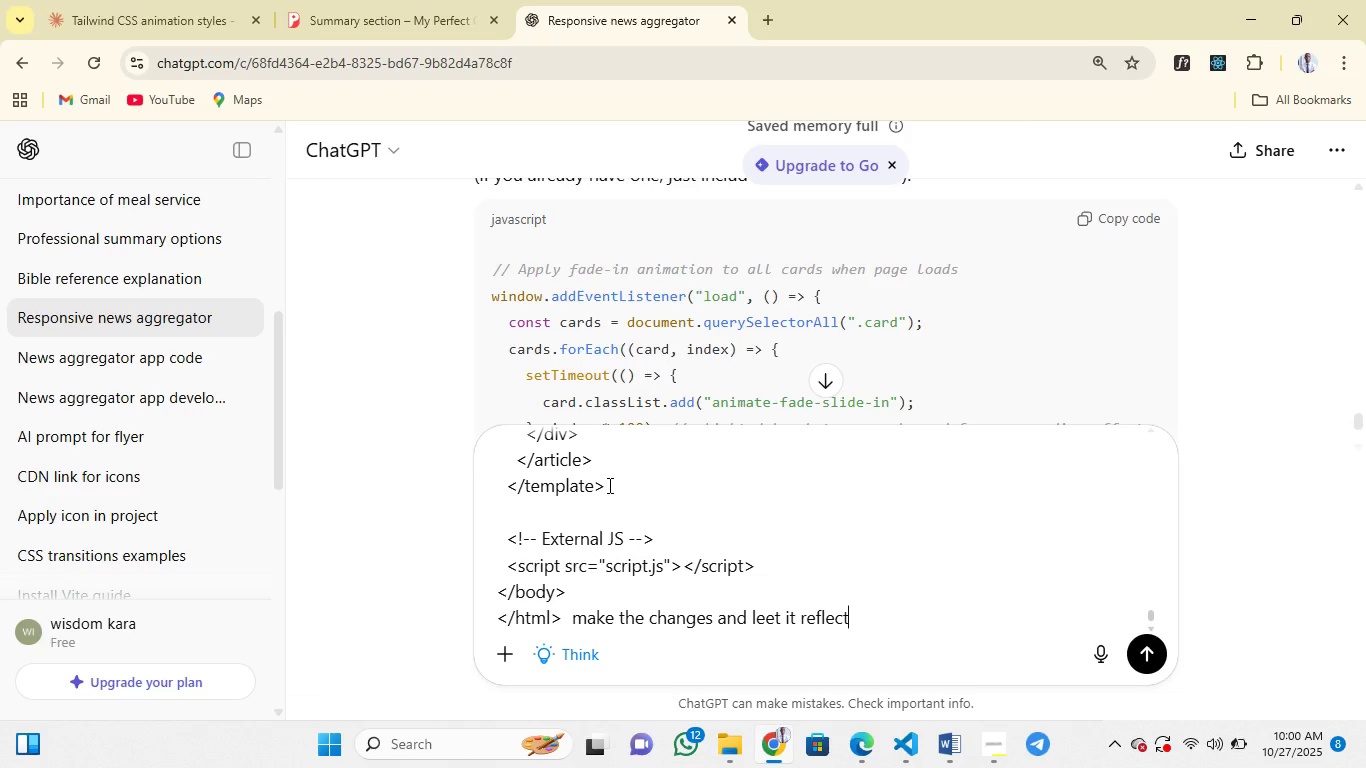 
key(Enter)
 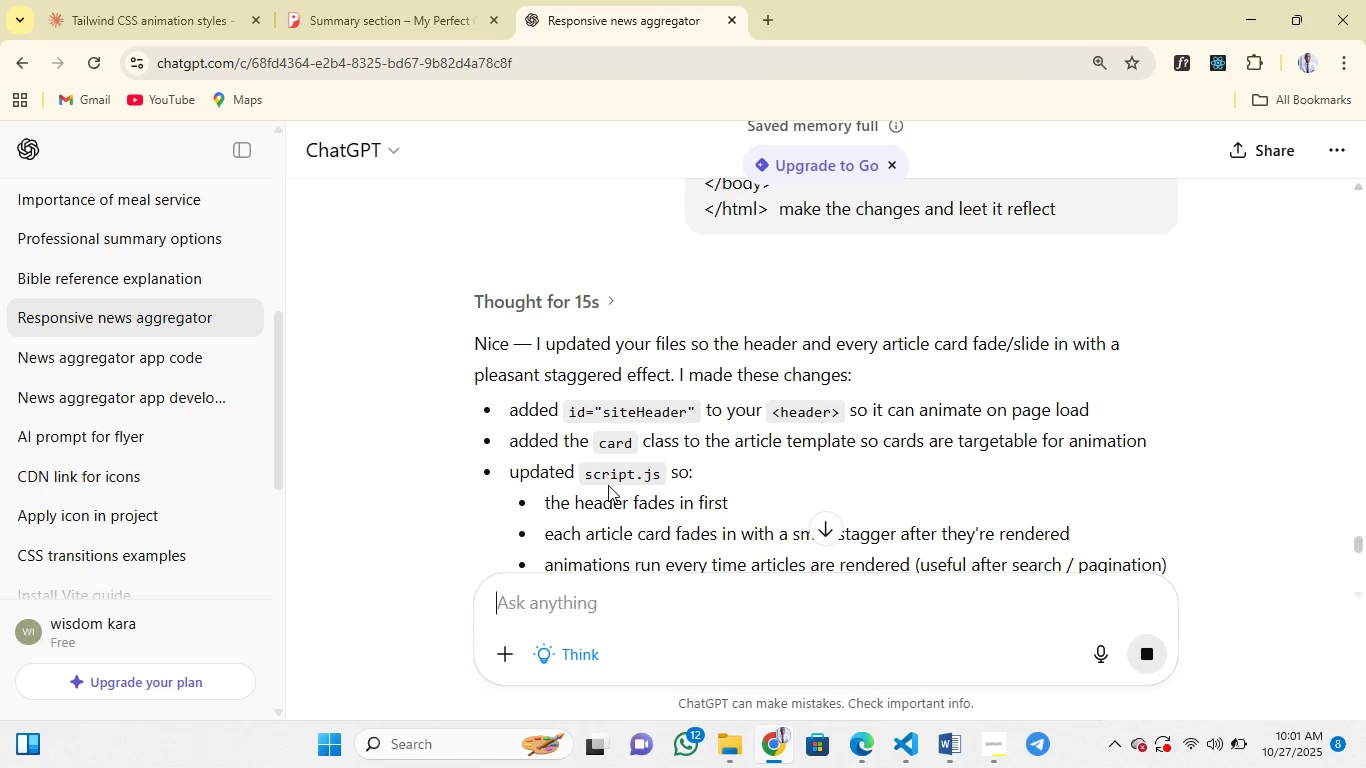 
wait(47.93)
 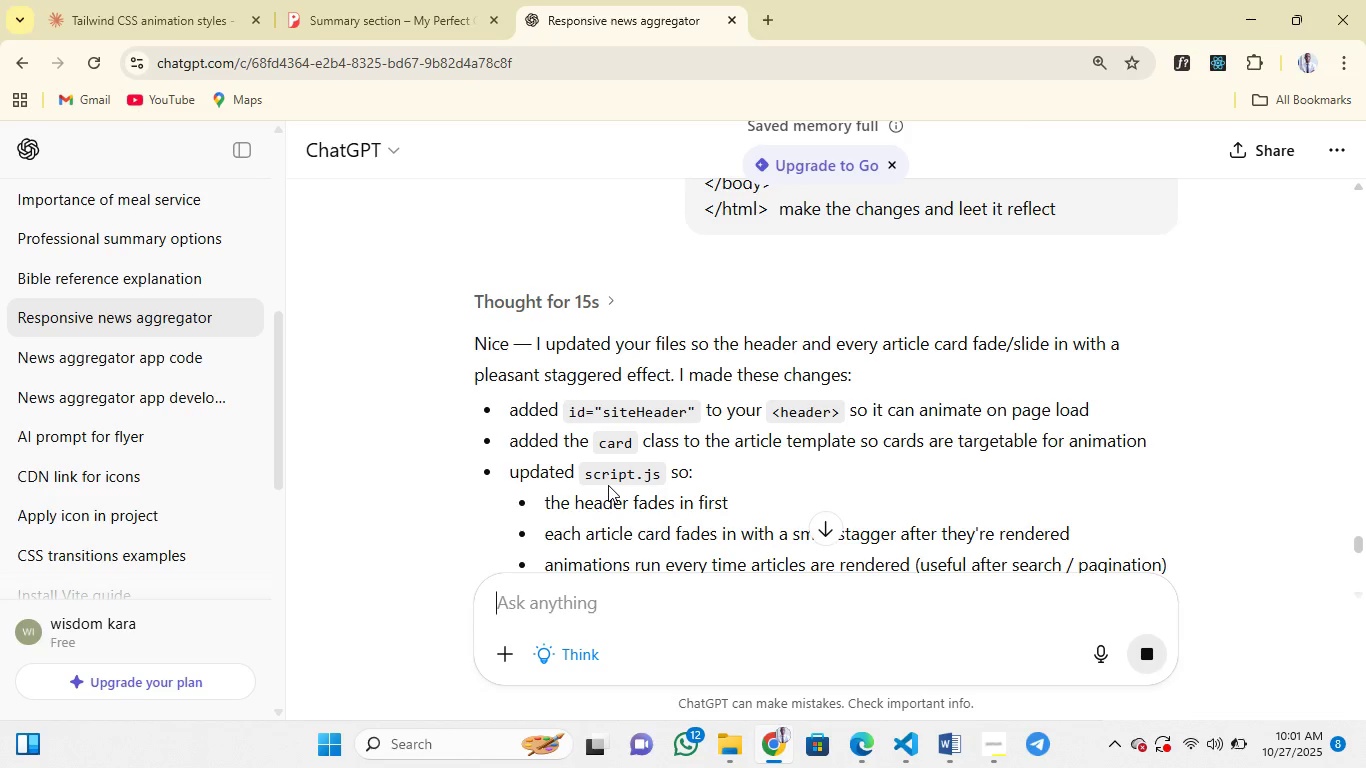 
scroll: coordinate [608, 485], scroll_direction: down, amount: 18.0
 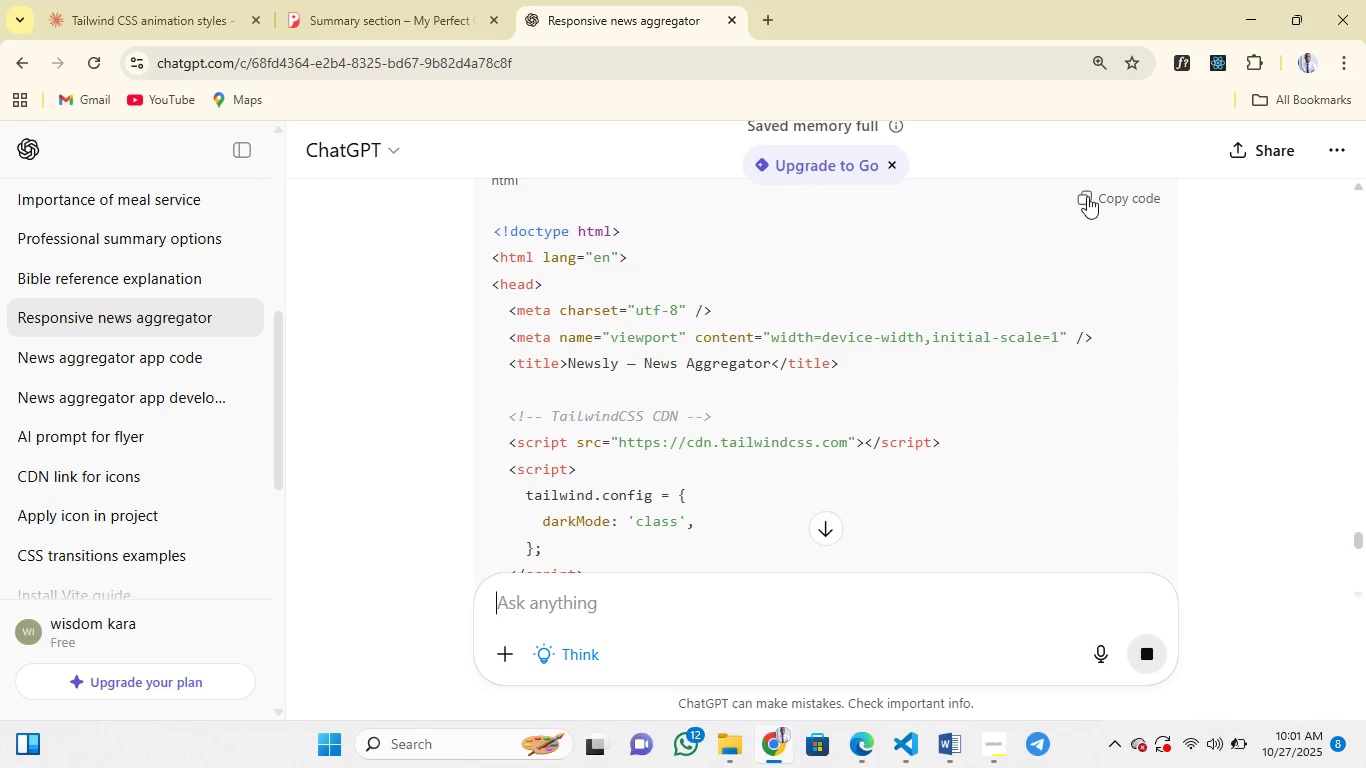 
left_click([1087, 196])
 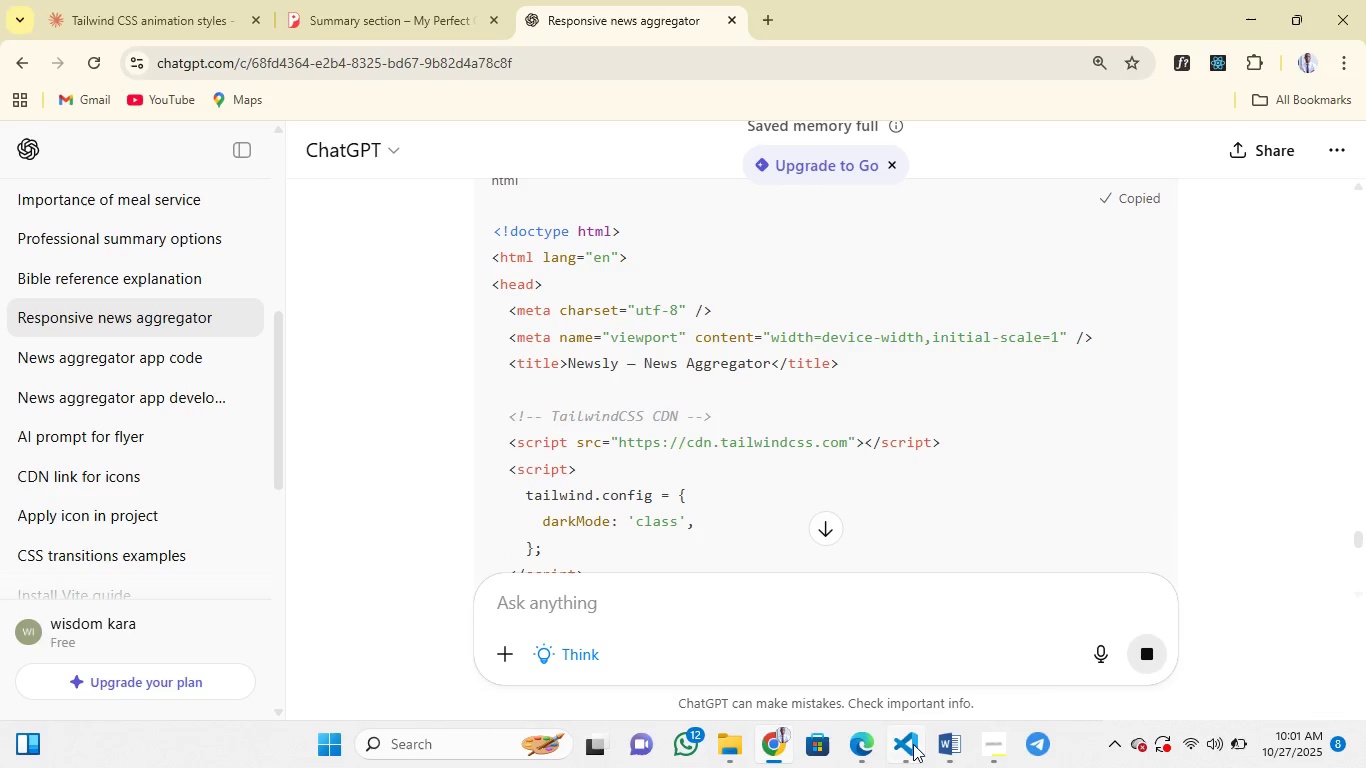 
left_click([912, 744])
 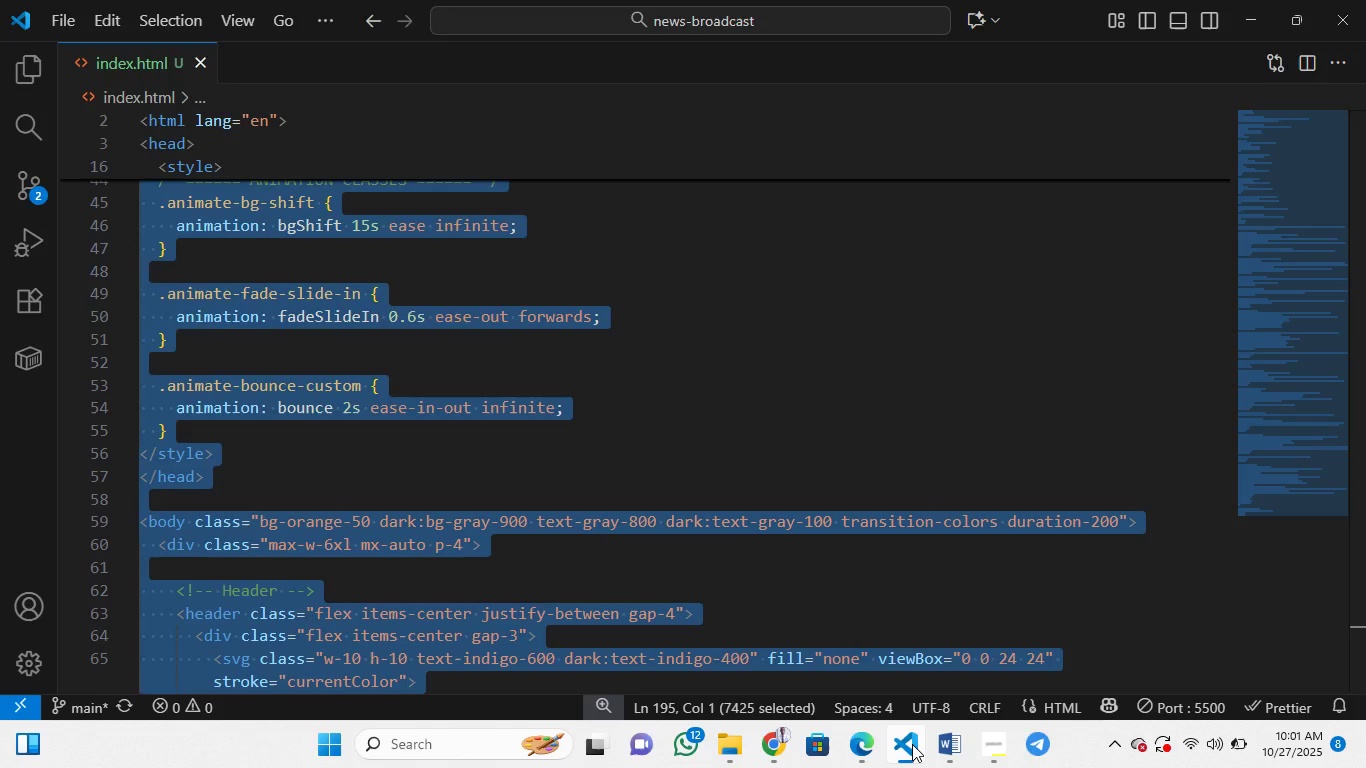 
key(Control+V)
 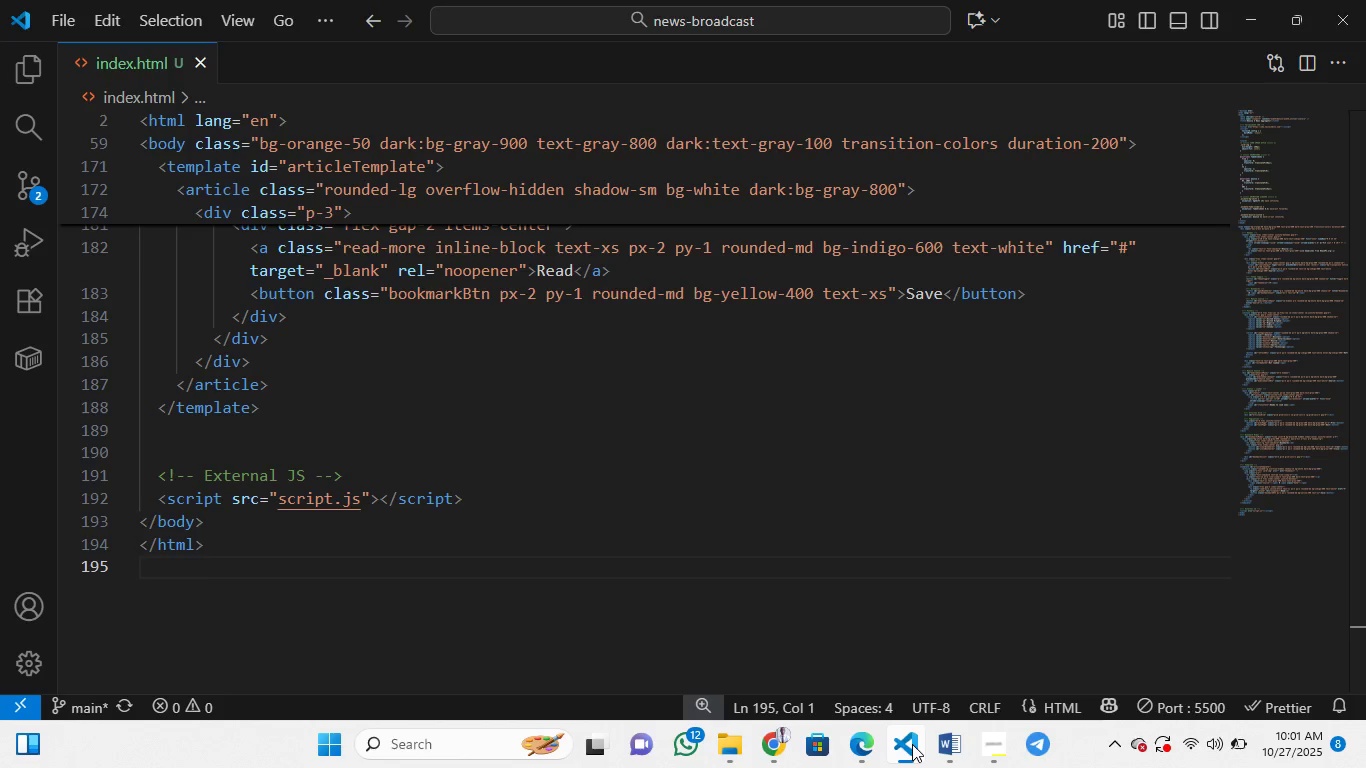 
wait(9.54)
 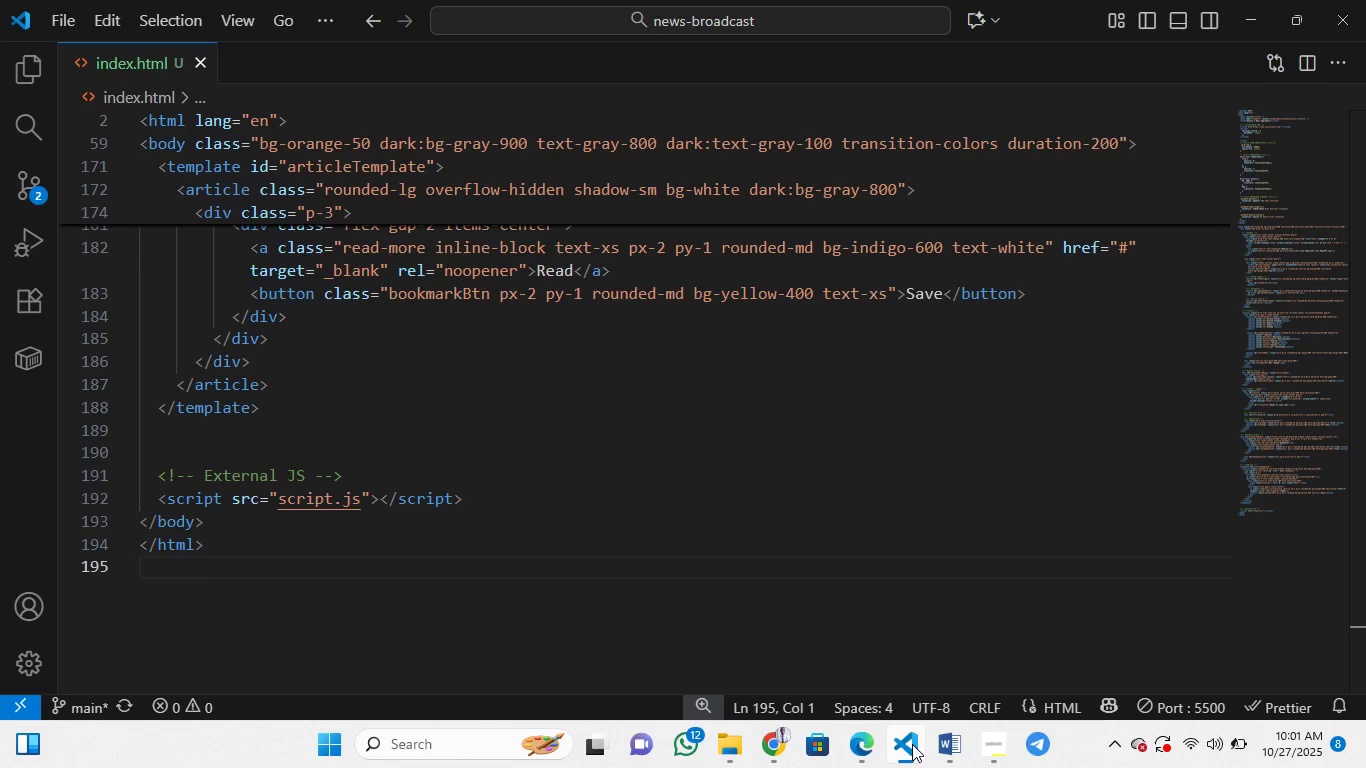 
left_click([862, 750])
 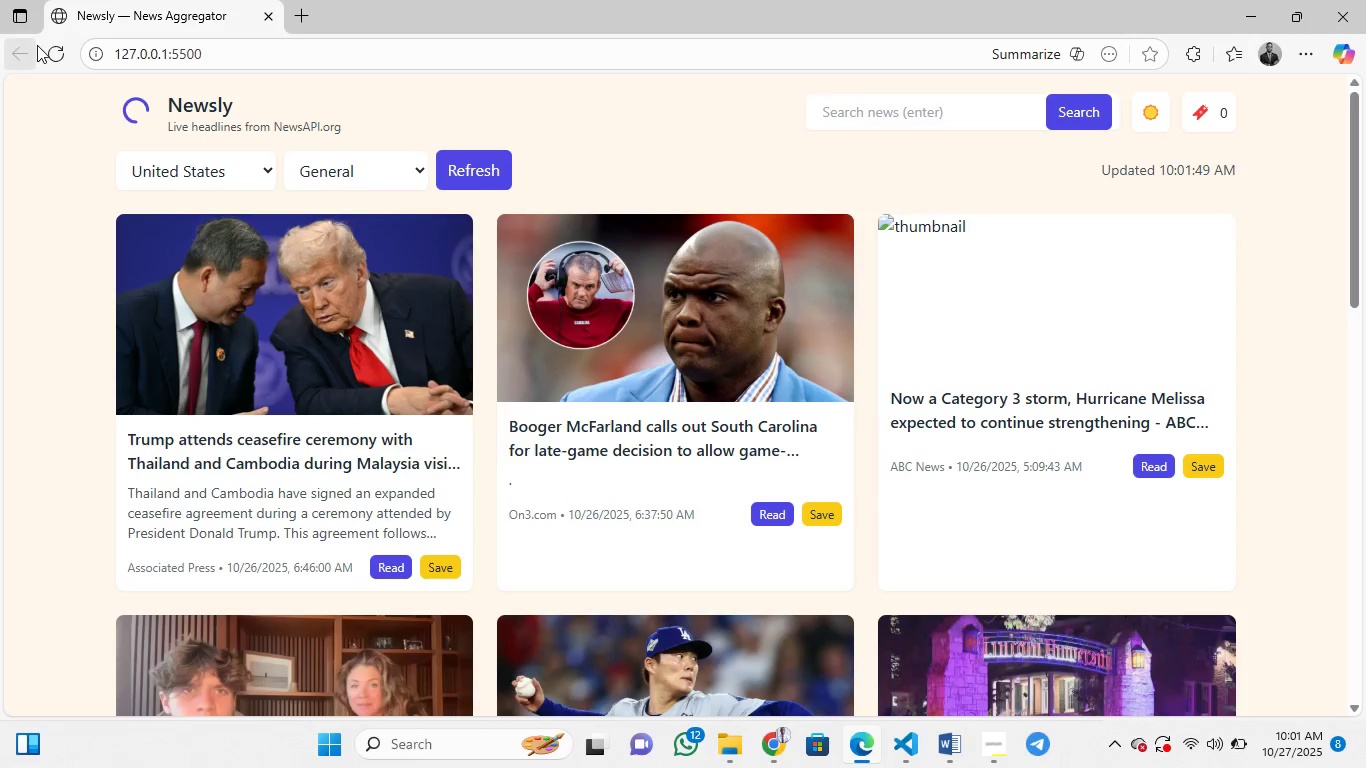 
left_click([48, 54])
 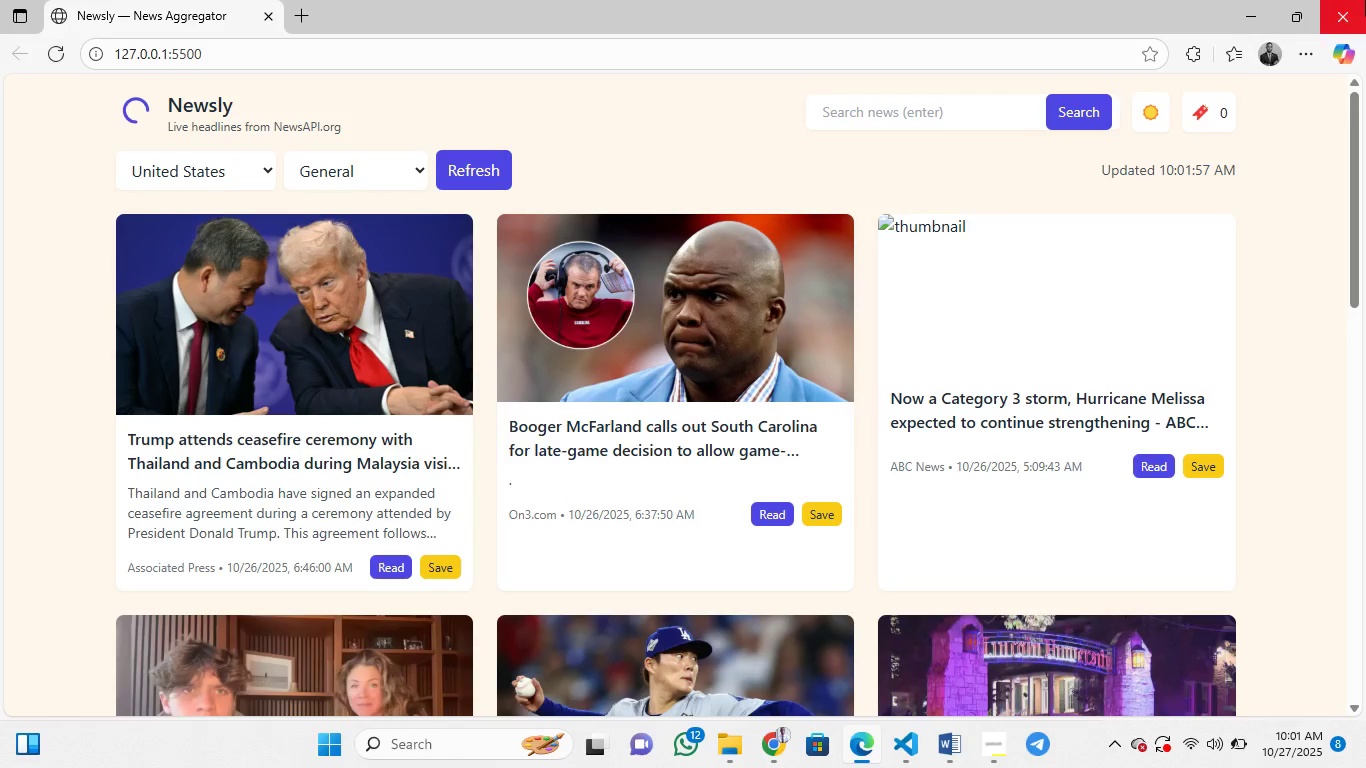 
left_click([1365, 0])
 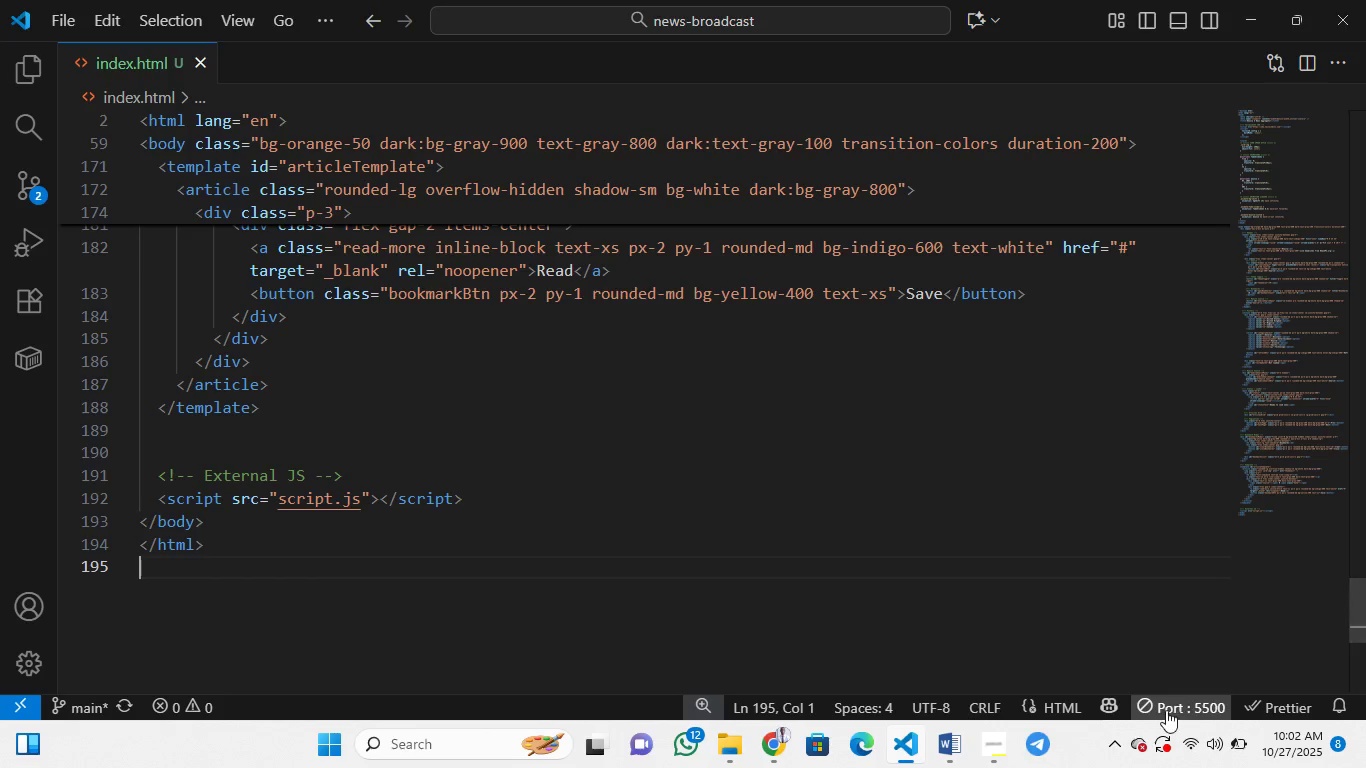 
left_click([1164, 712])
 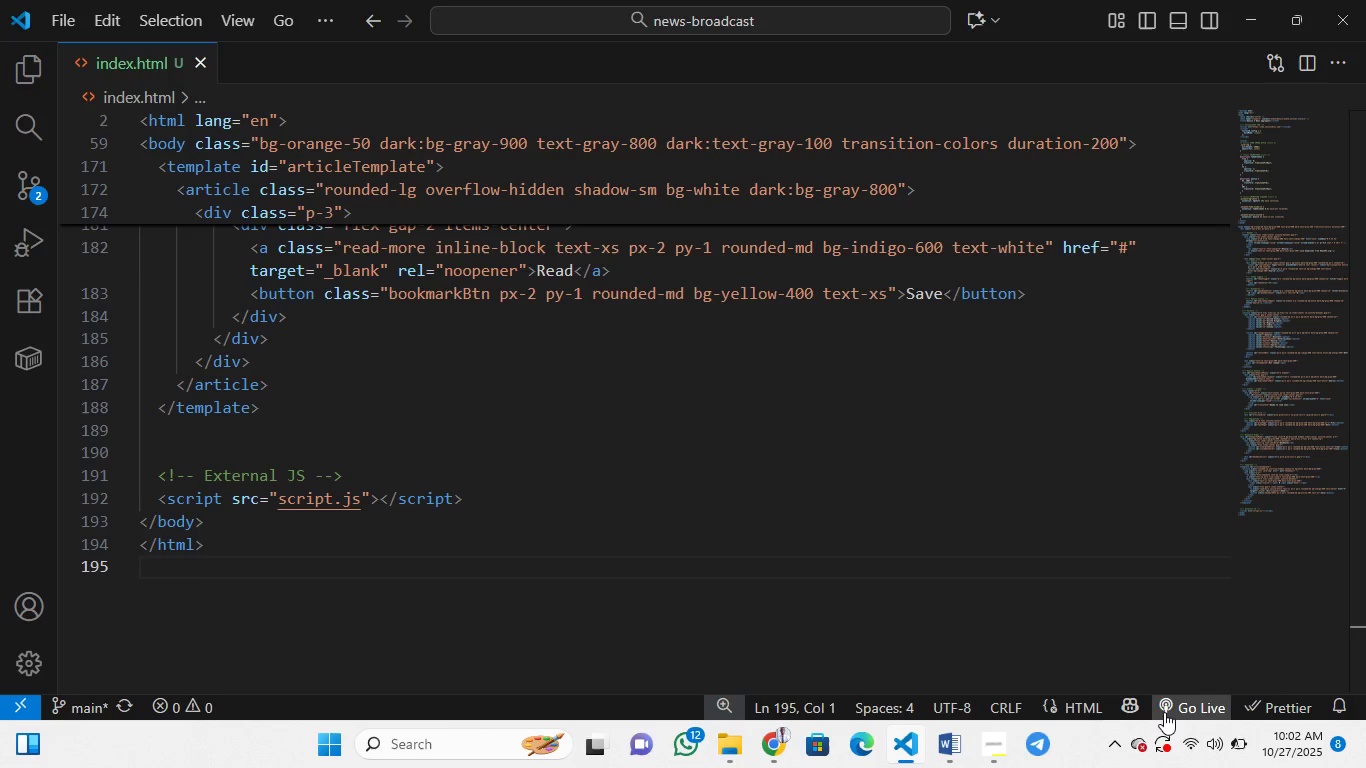 
left_click([1164, 712])
 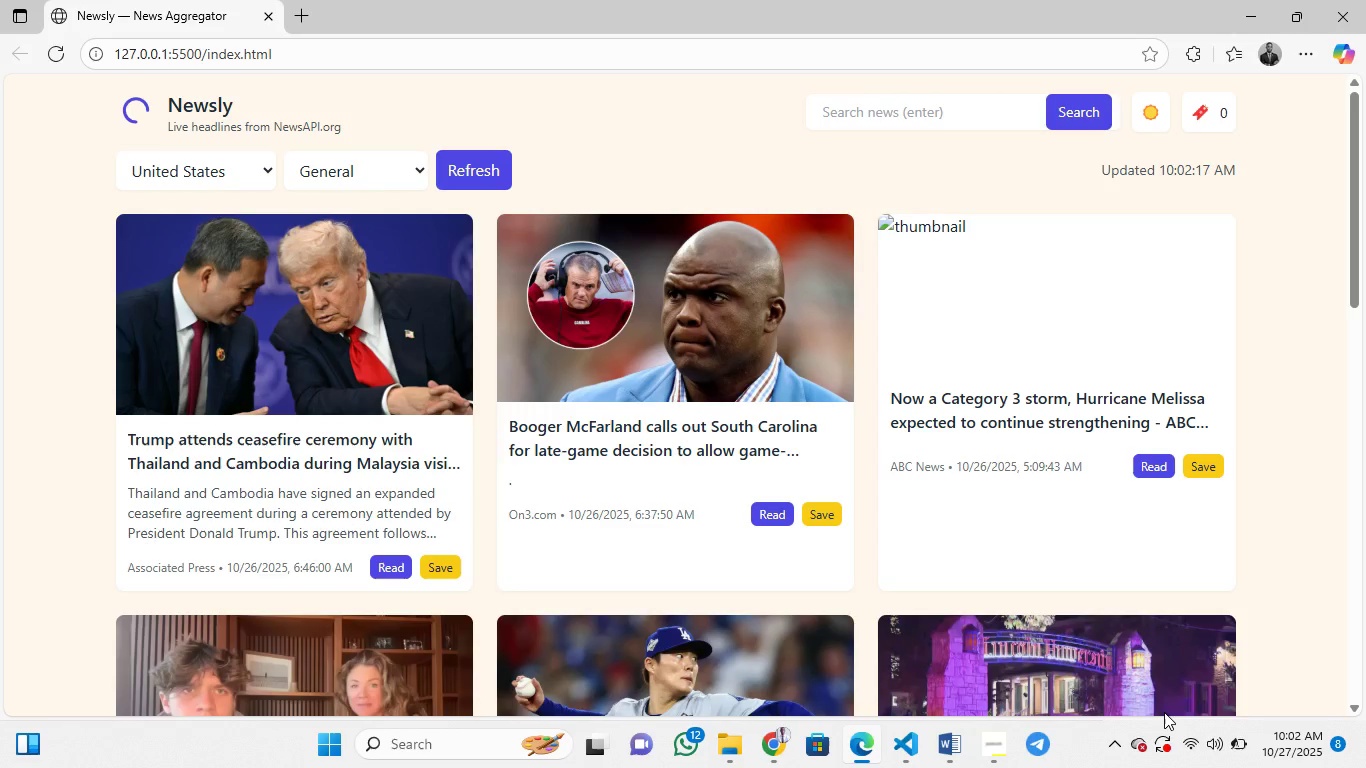 
wait(23.11)
 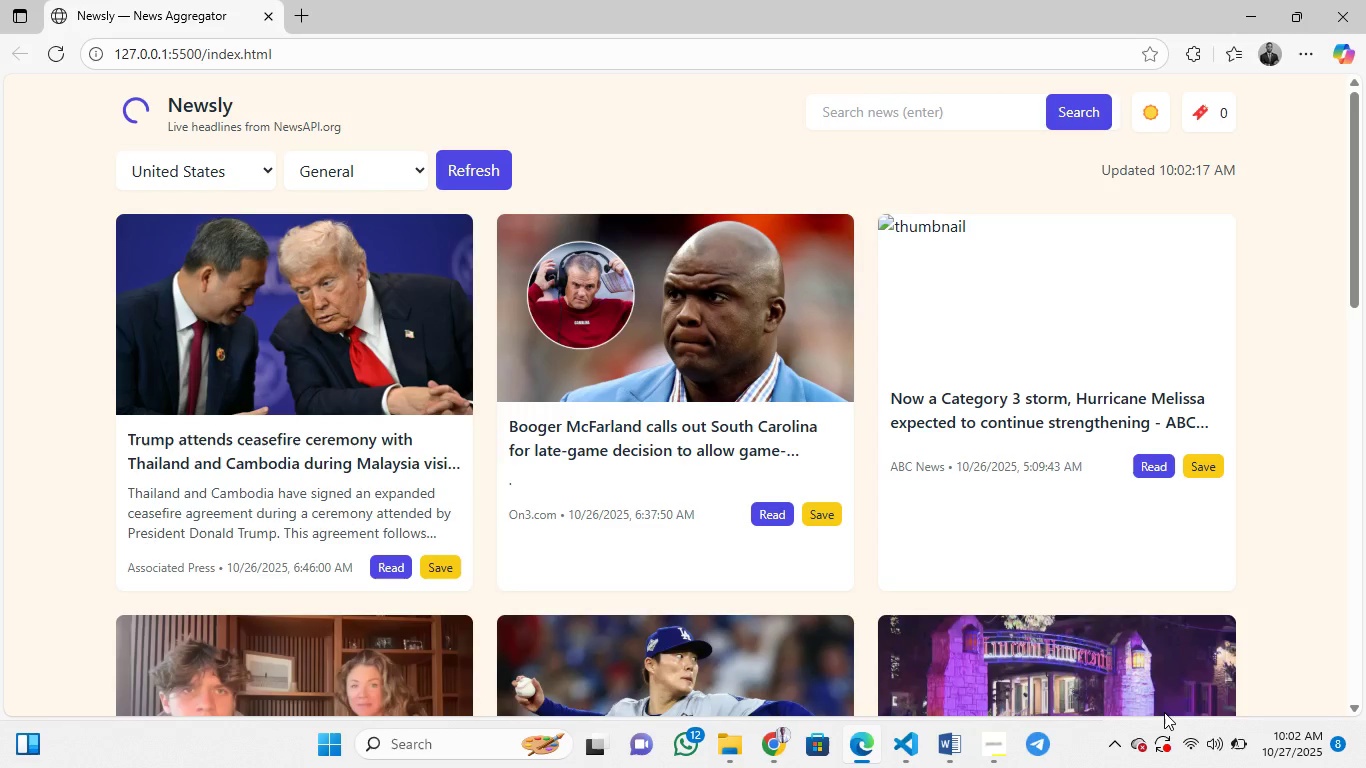 
left_click([776, 761])
 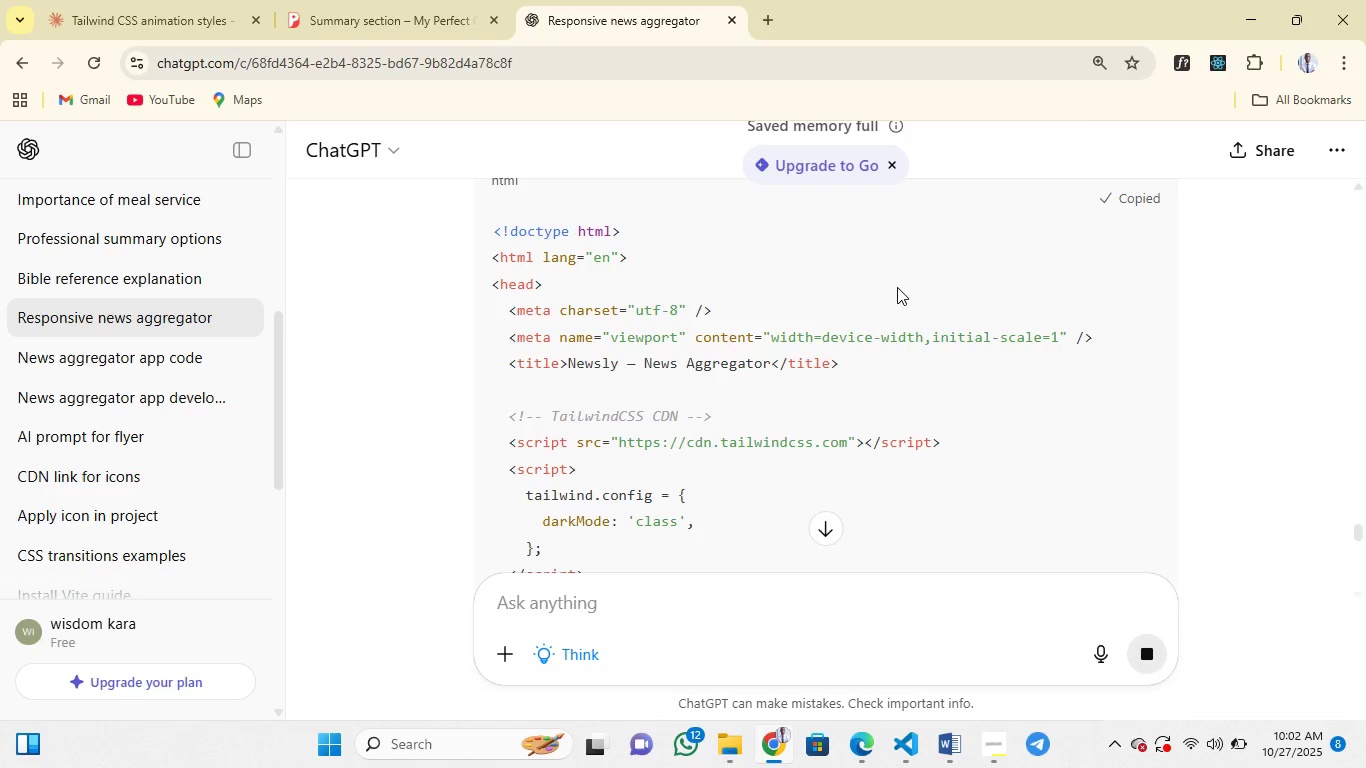 
scroll: coordinate [768, 385], scroll_direction: down, amount: 21.0
 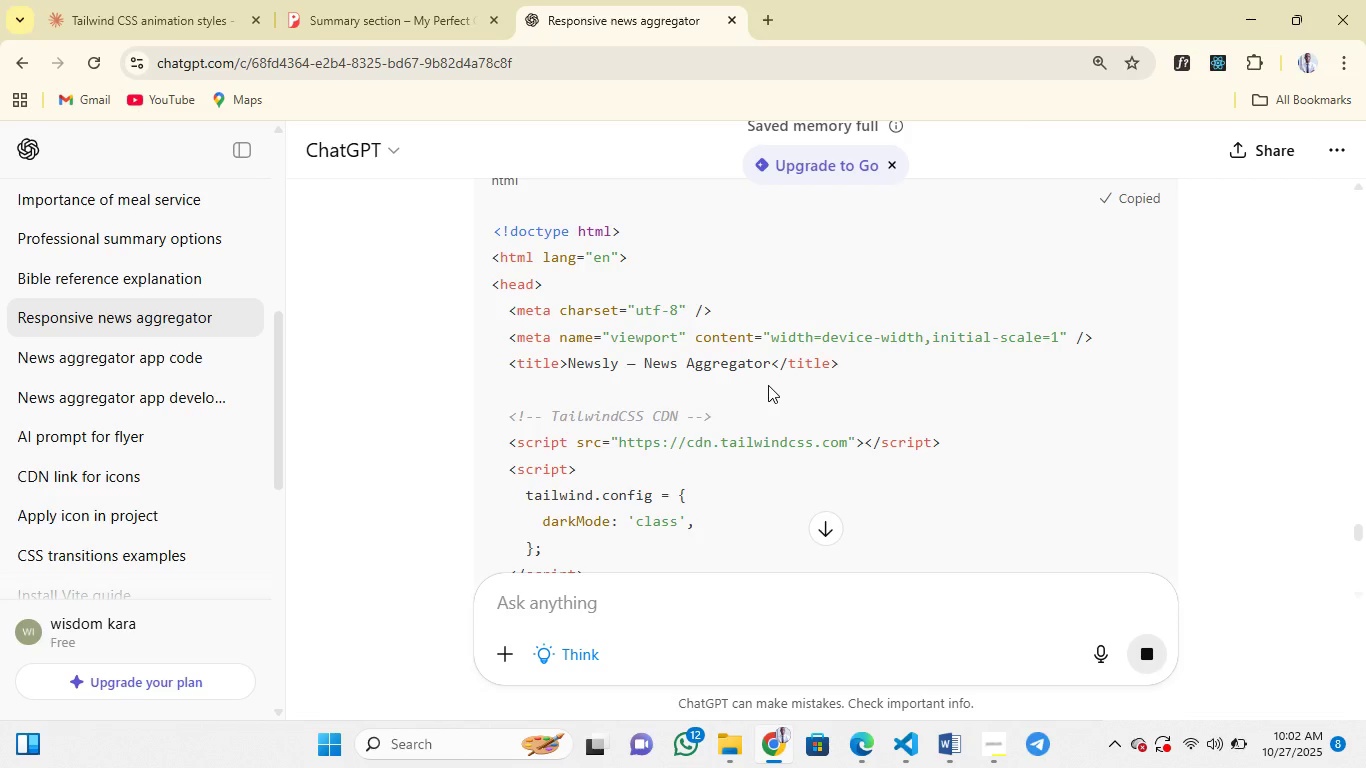 
left_click([768, 385])
 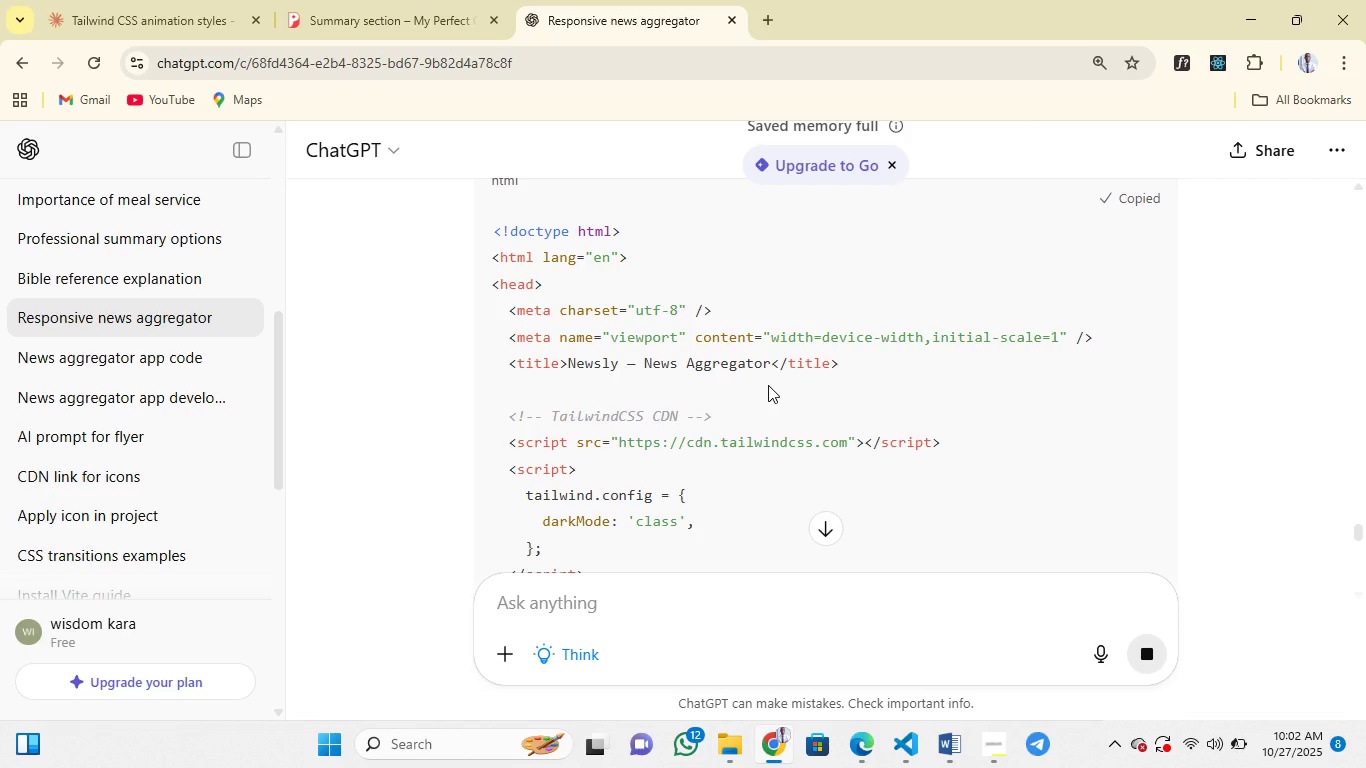 
scroll: coordinate [768, 385], scroll_direction: down, amount: 5.0
 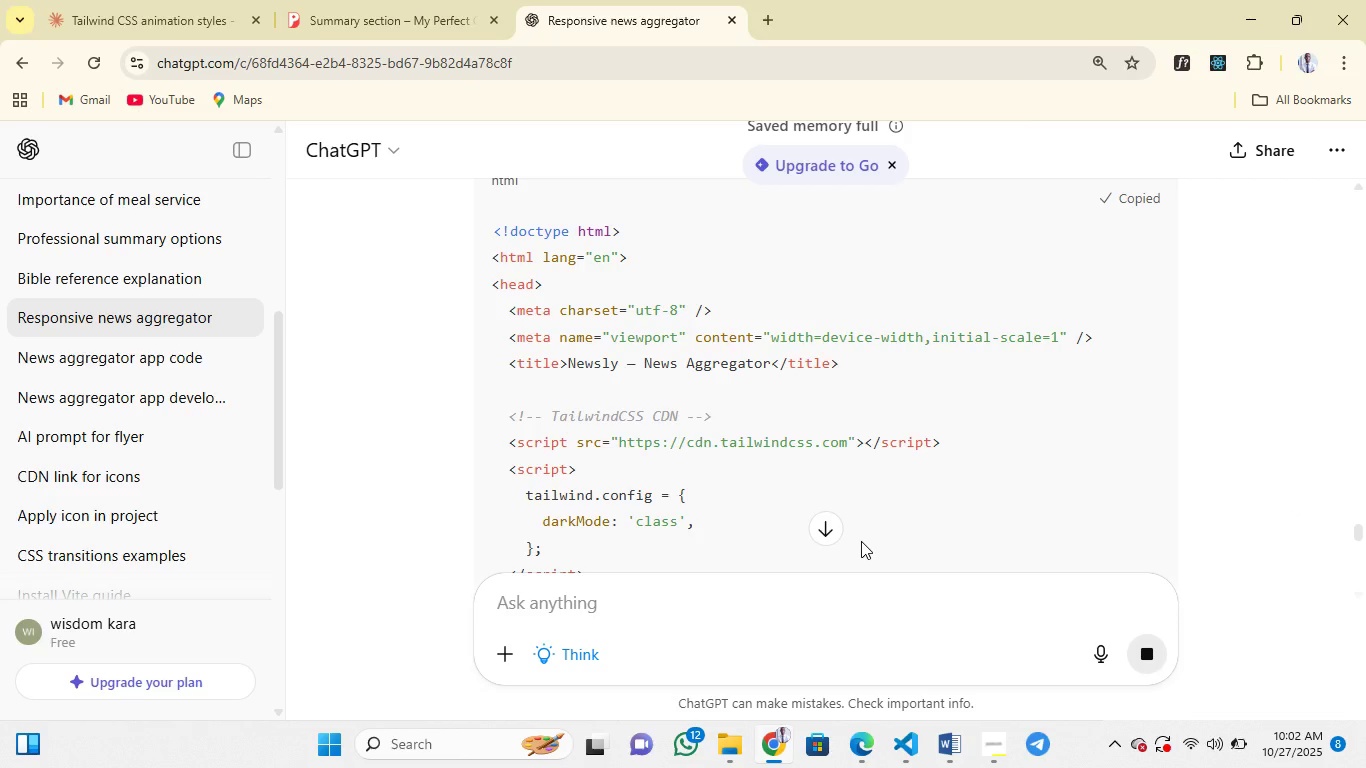 
wait(6.06)
 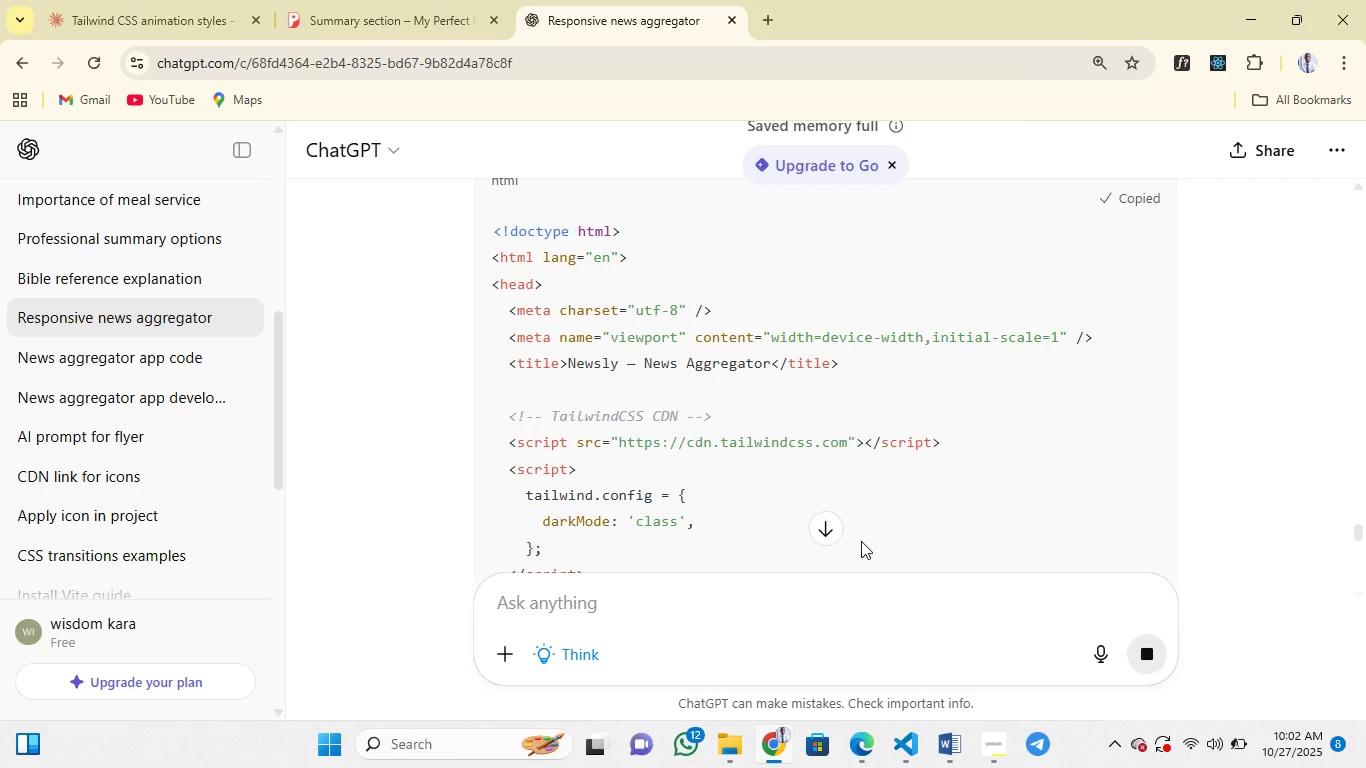 
scroll: coordinate [861, 541], scroll_direction: up, amount: 1.0
 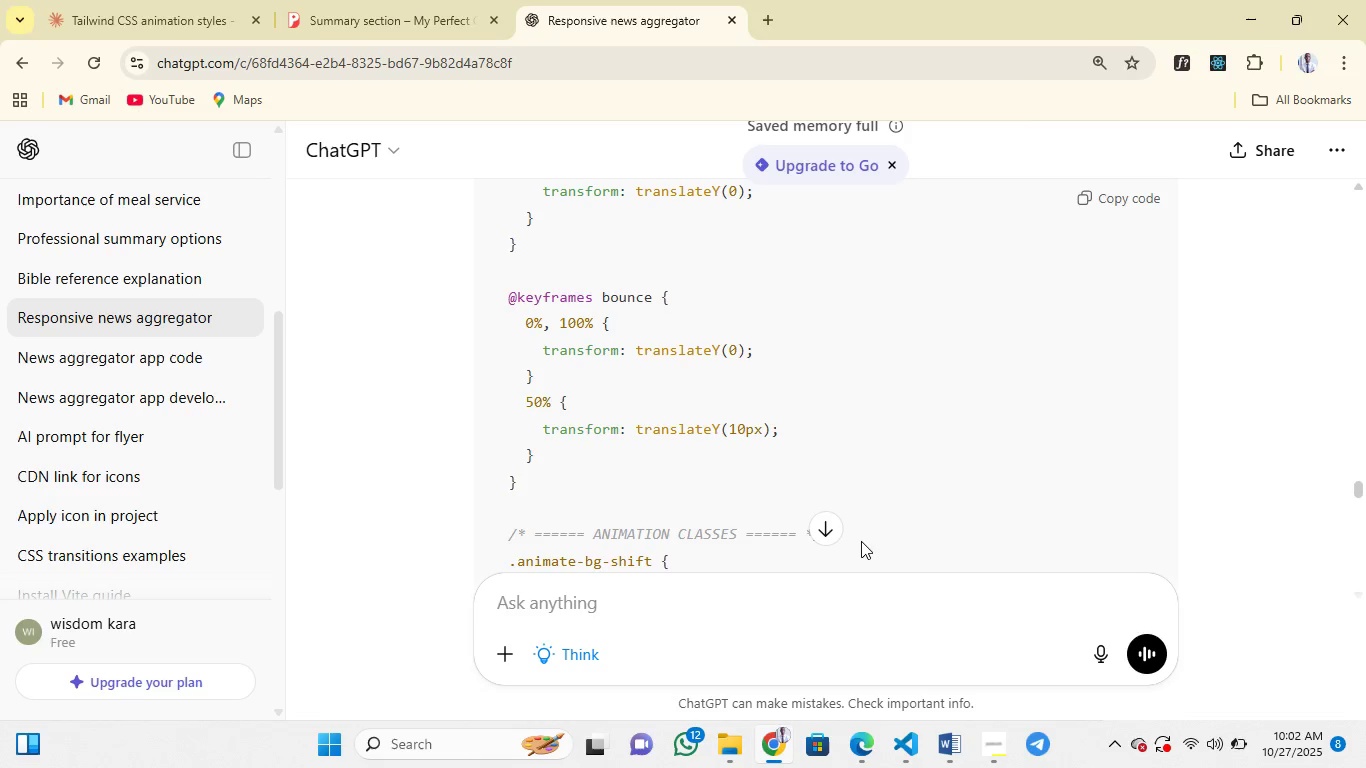 
wait(10.3)
 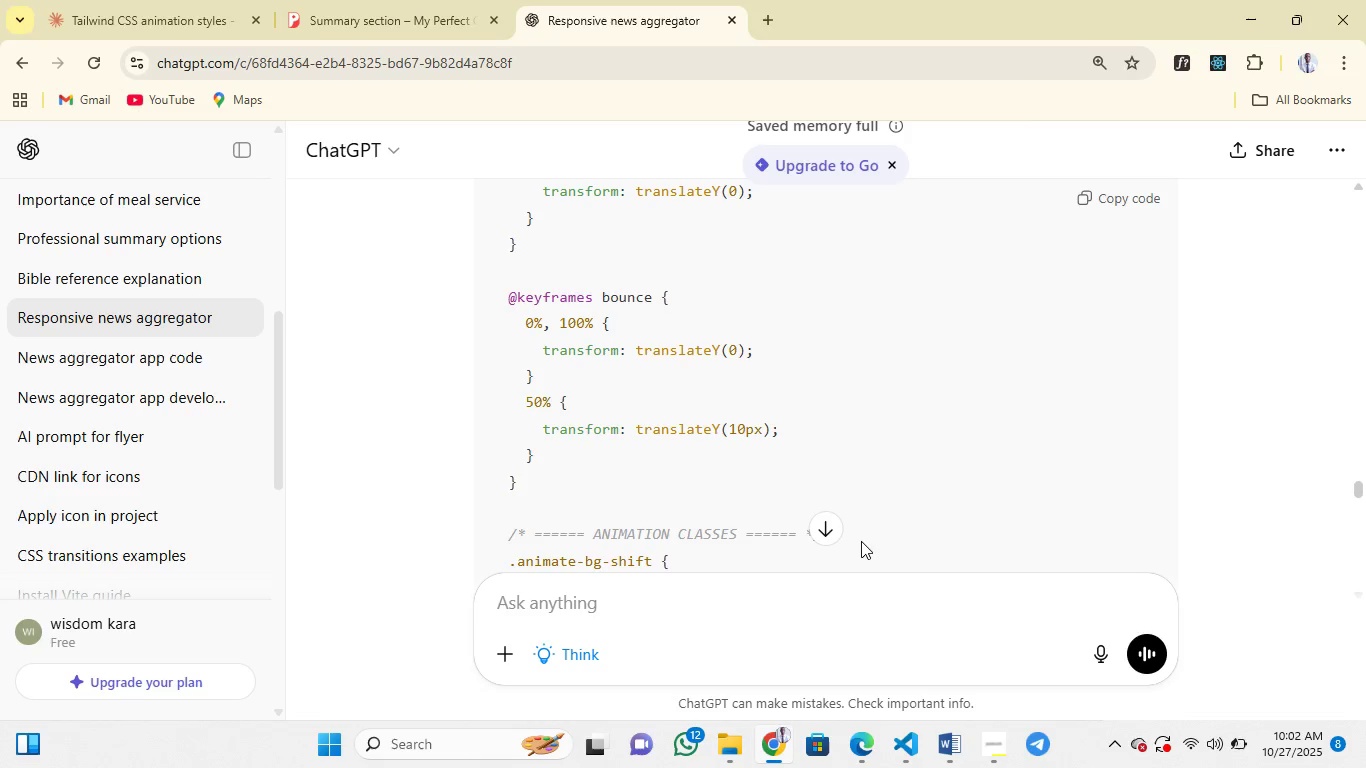 
left_click([1089, 200])
 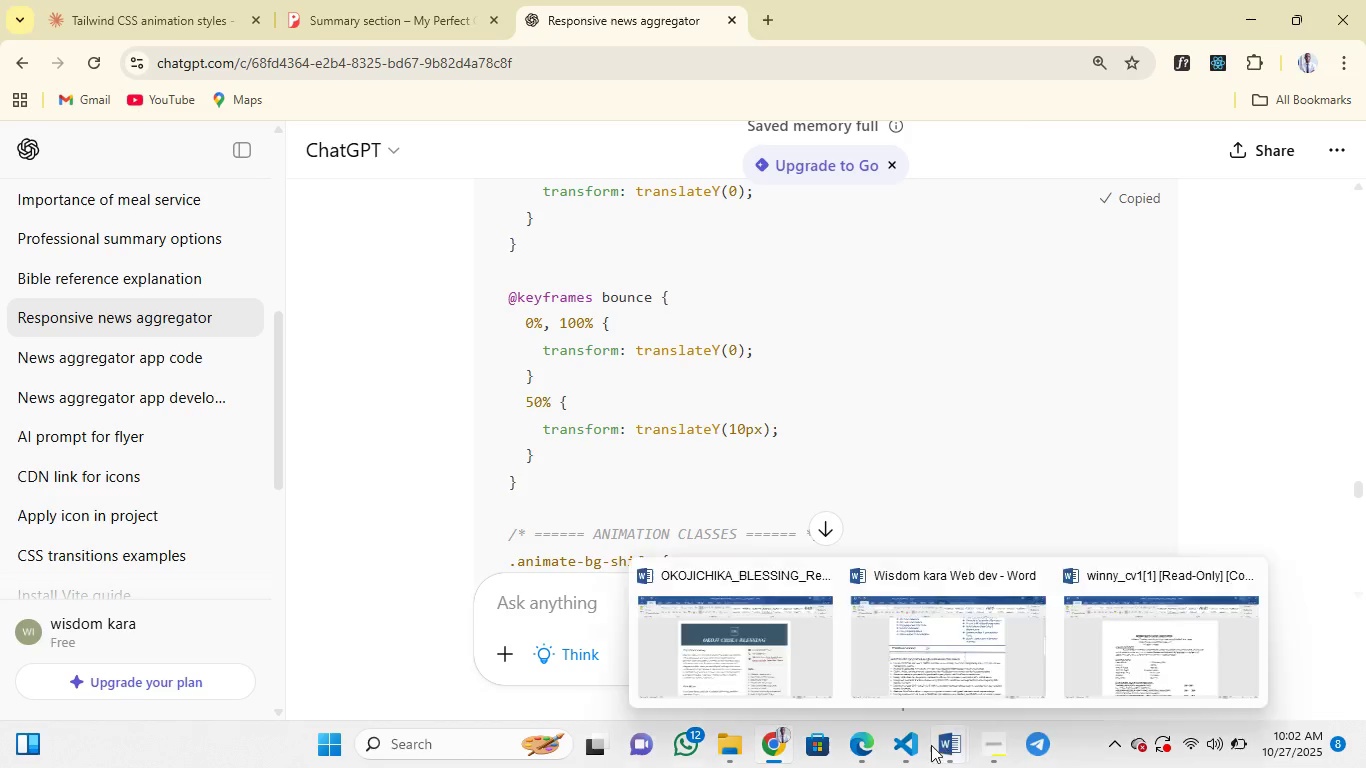 
left_click([916, 756])
 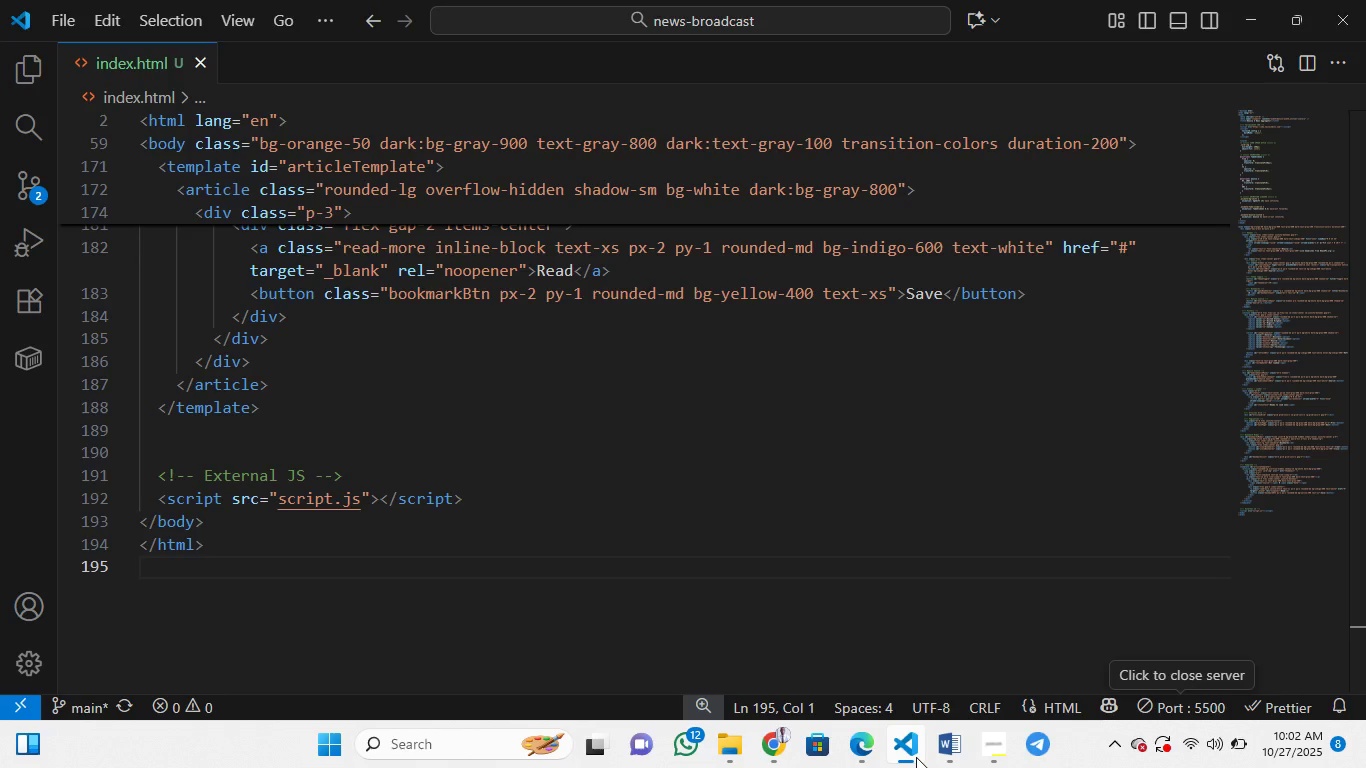 
key(Control+A)
 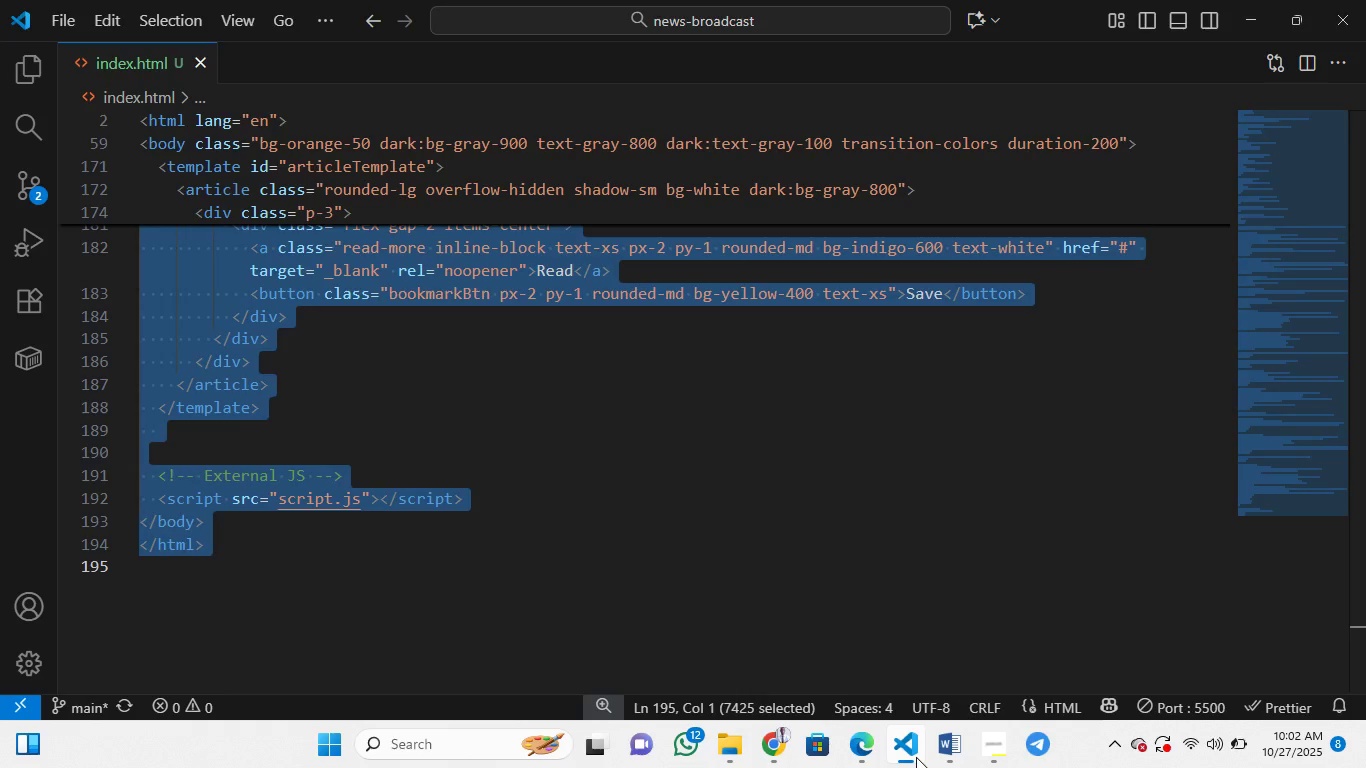 
key(Control+V)
 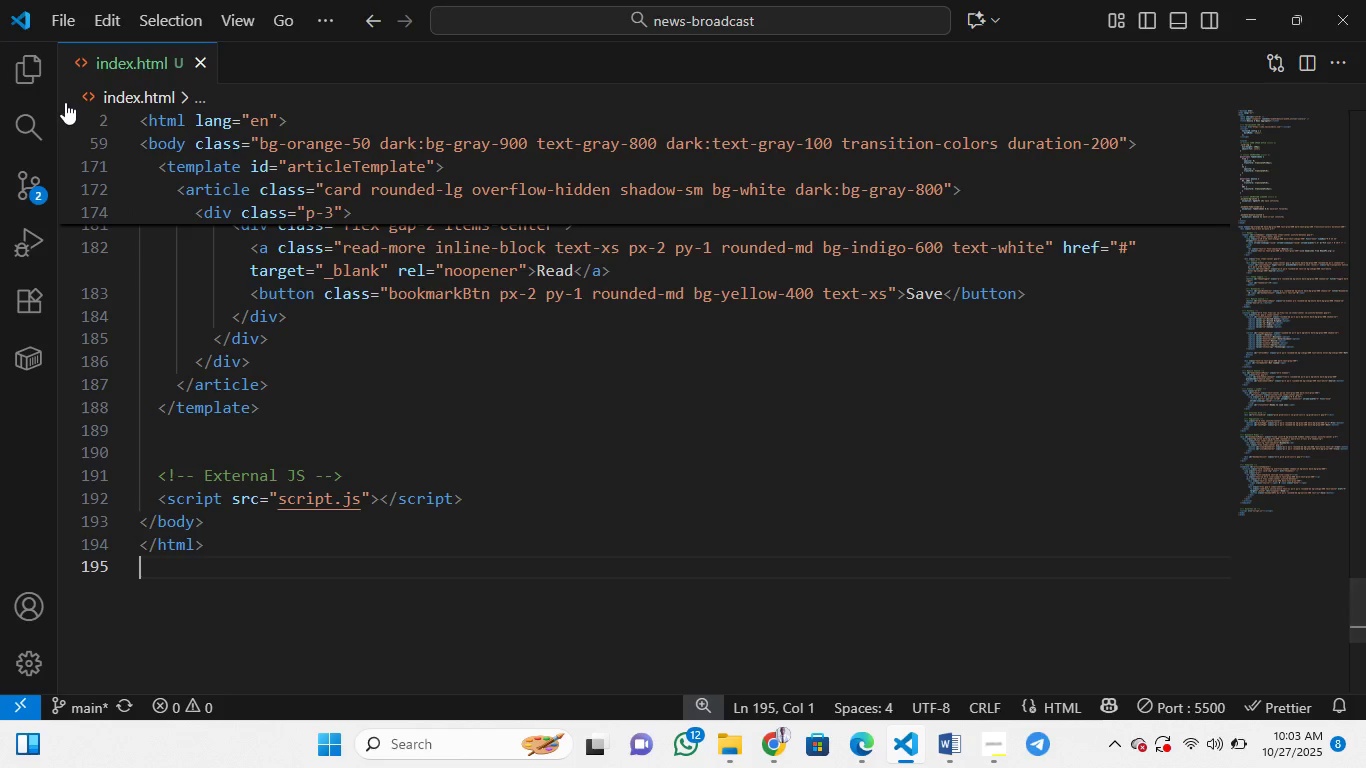 
wait(14.21)
 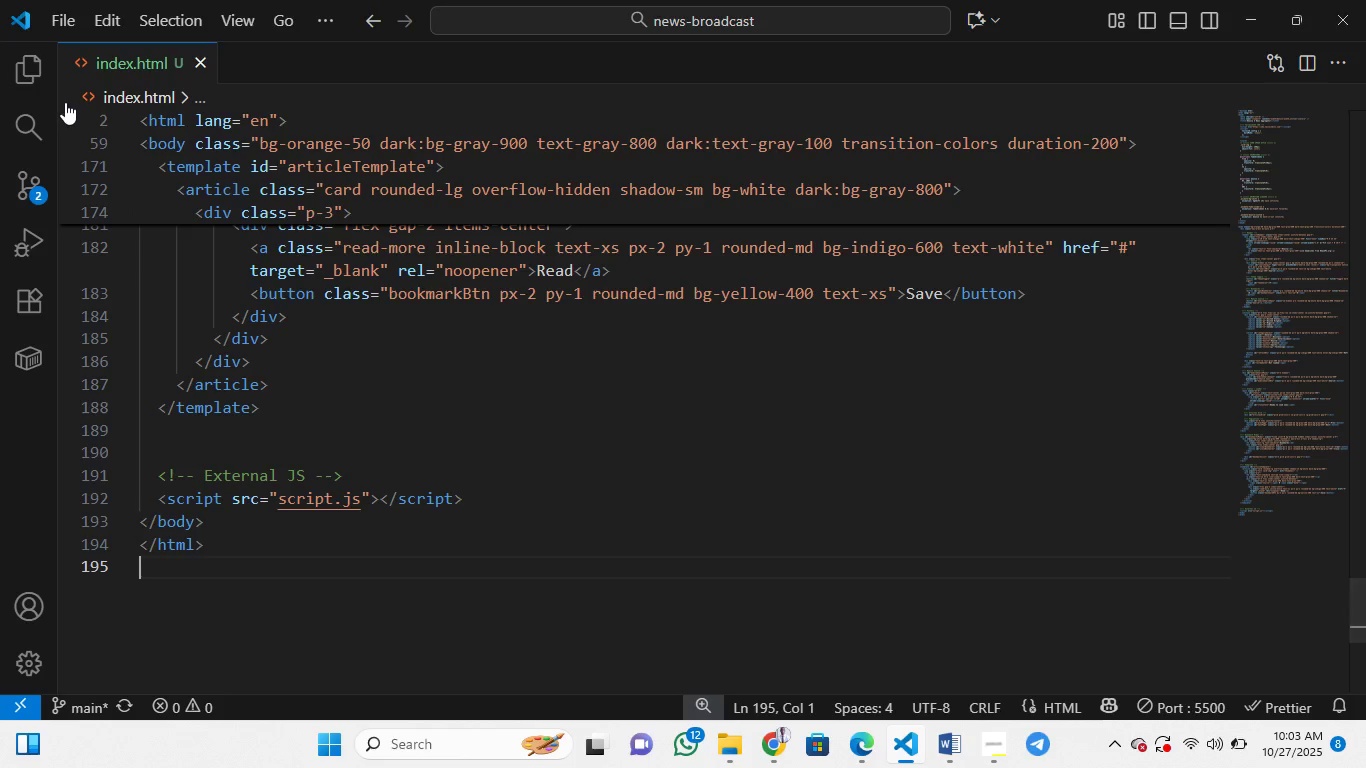 
left_click([772, 743])
 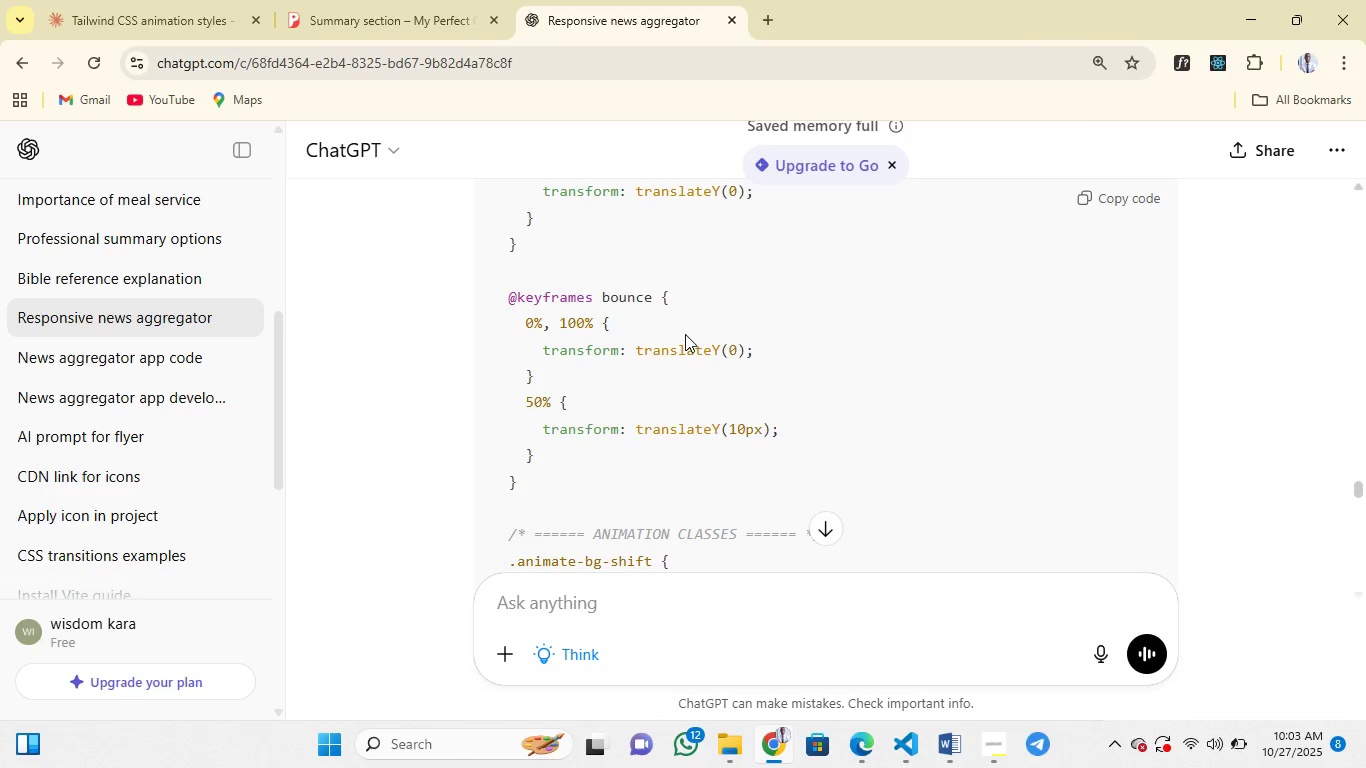 
scroll: coordinate [685, 334], scroll_direction: down, amount: 48.0
 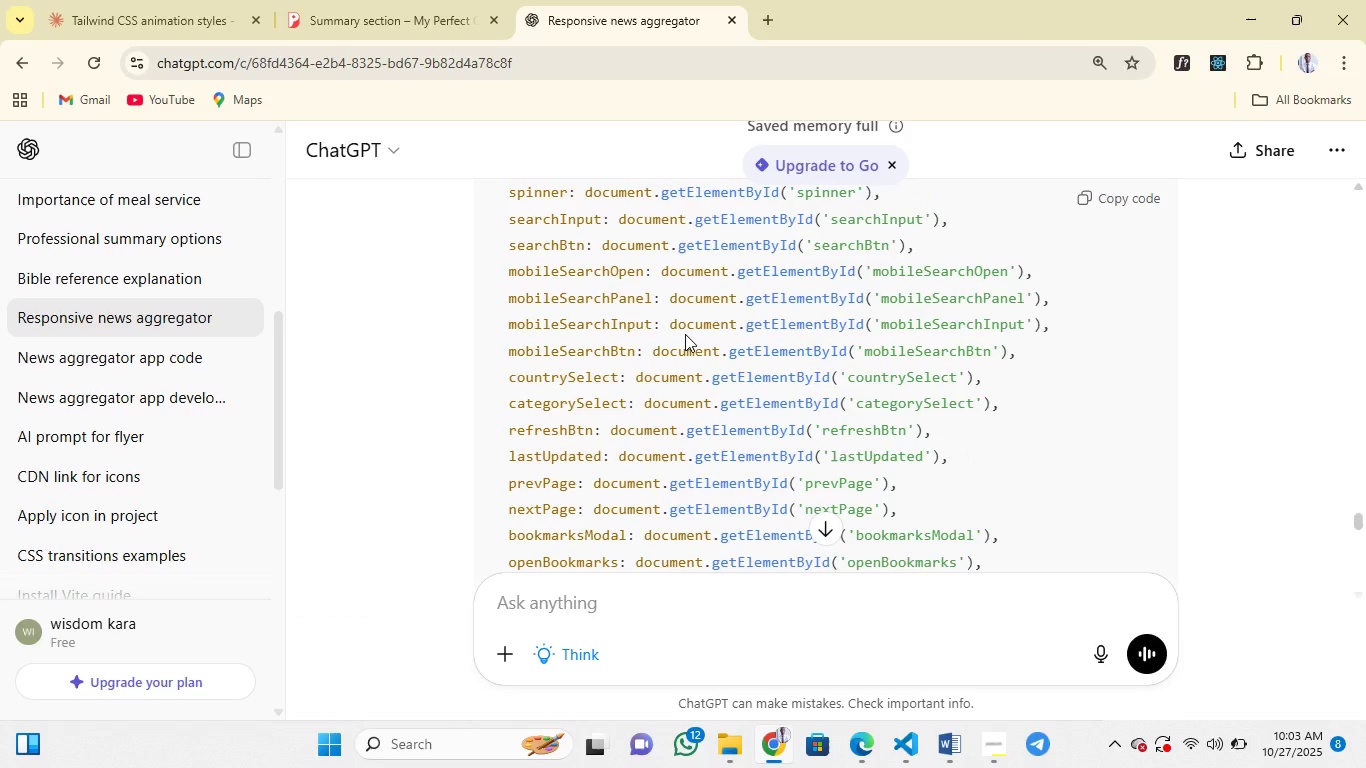 
scroll: coordinate [685, 334], scroll_direction: up, amount: 5.0
 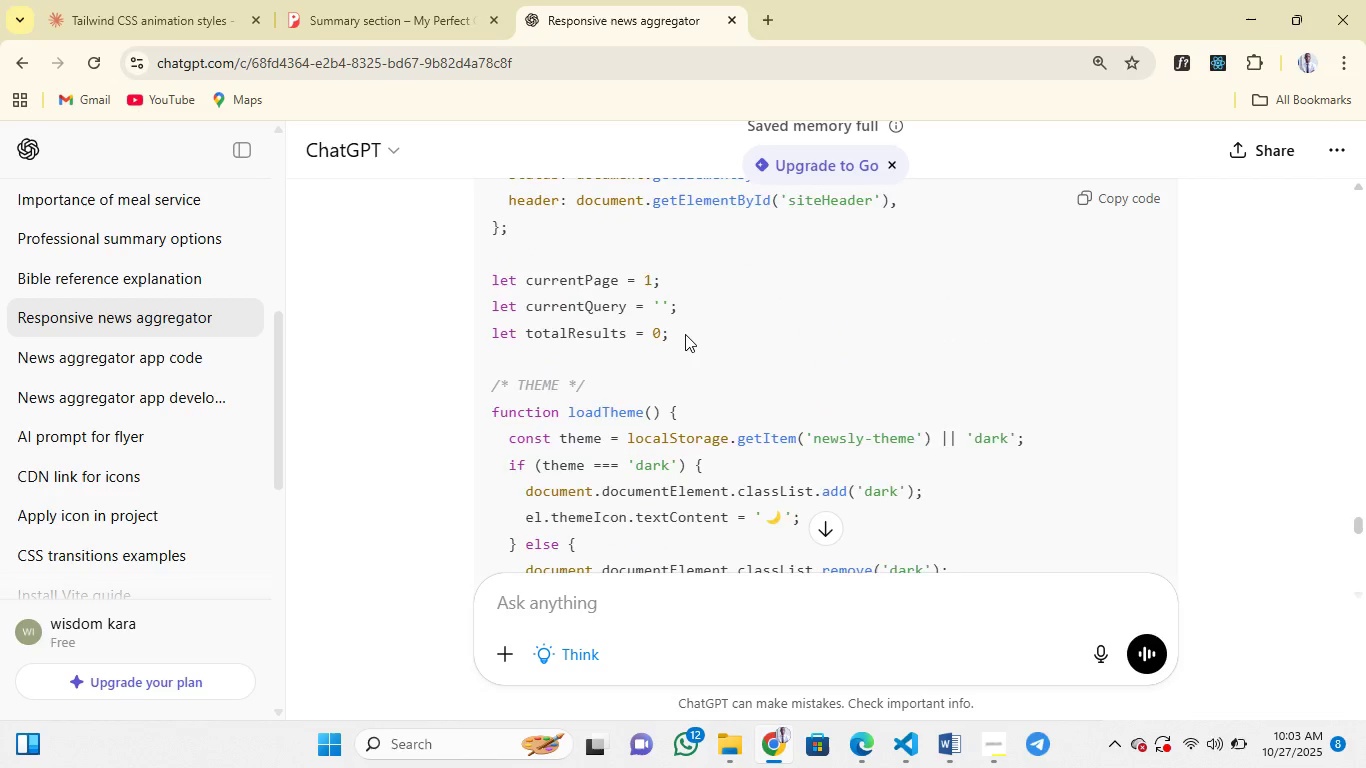 
scroll: coordinate [685, 334], scroll_direction: down, amount: 22.0
 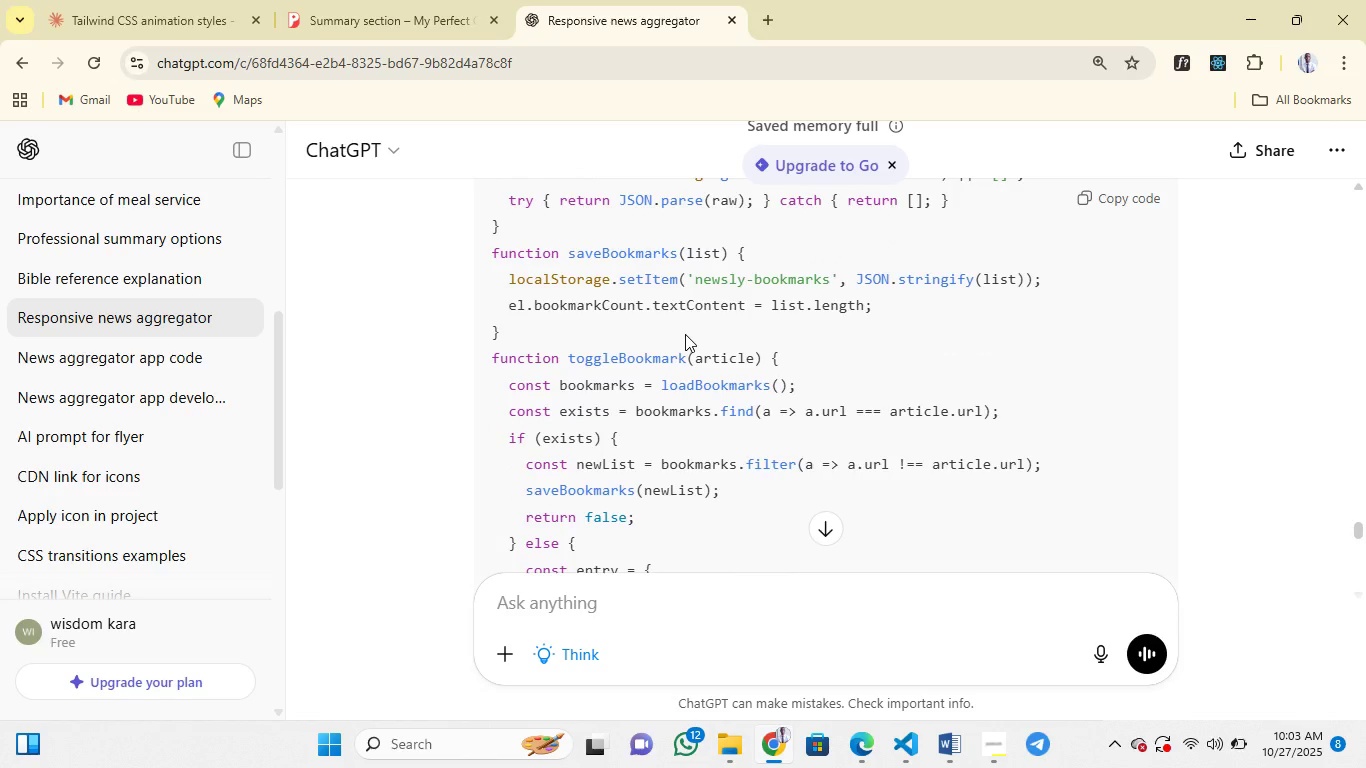 
scroll: coordinate [674, 449], scroll_direction: up, amount: 37.0
 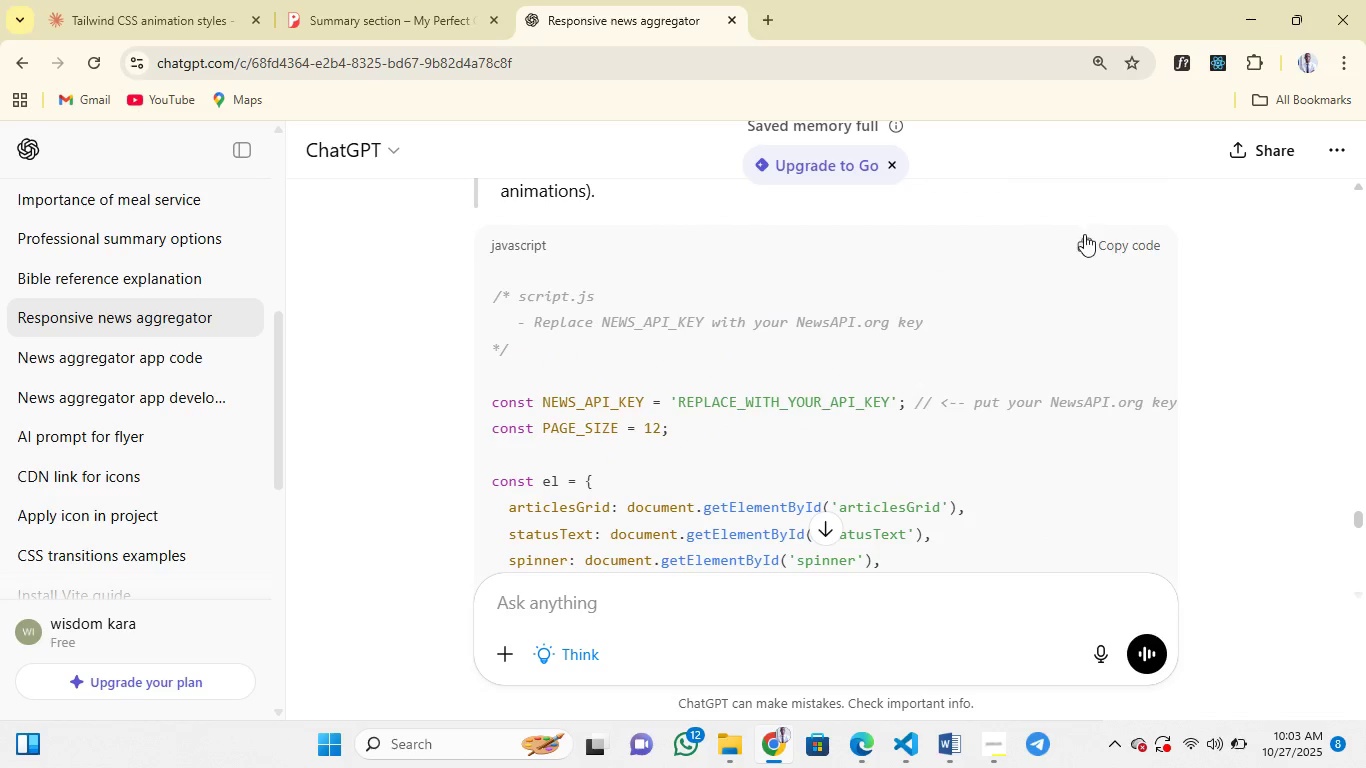 
left_click([1086, 249])
 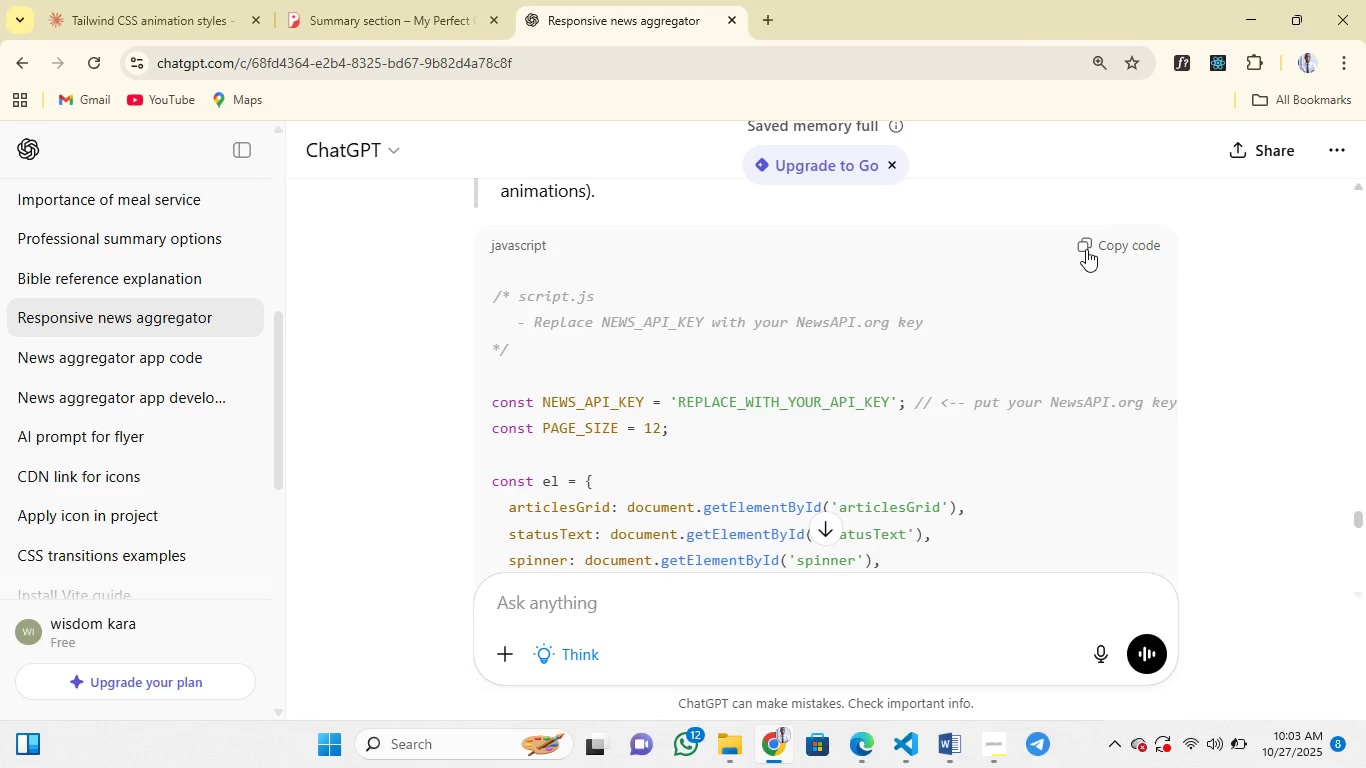 
wait(7.76)
 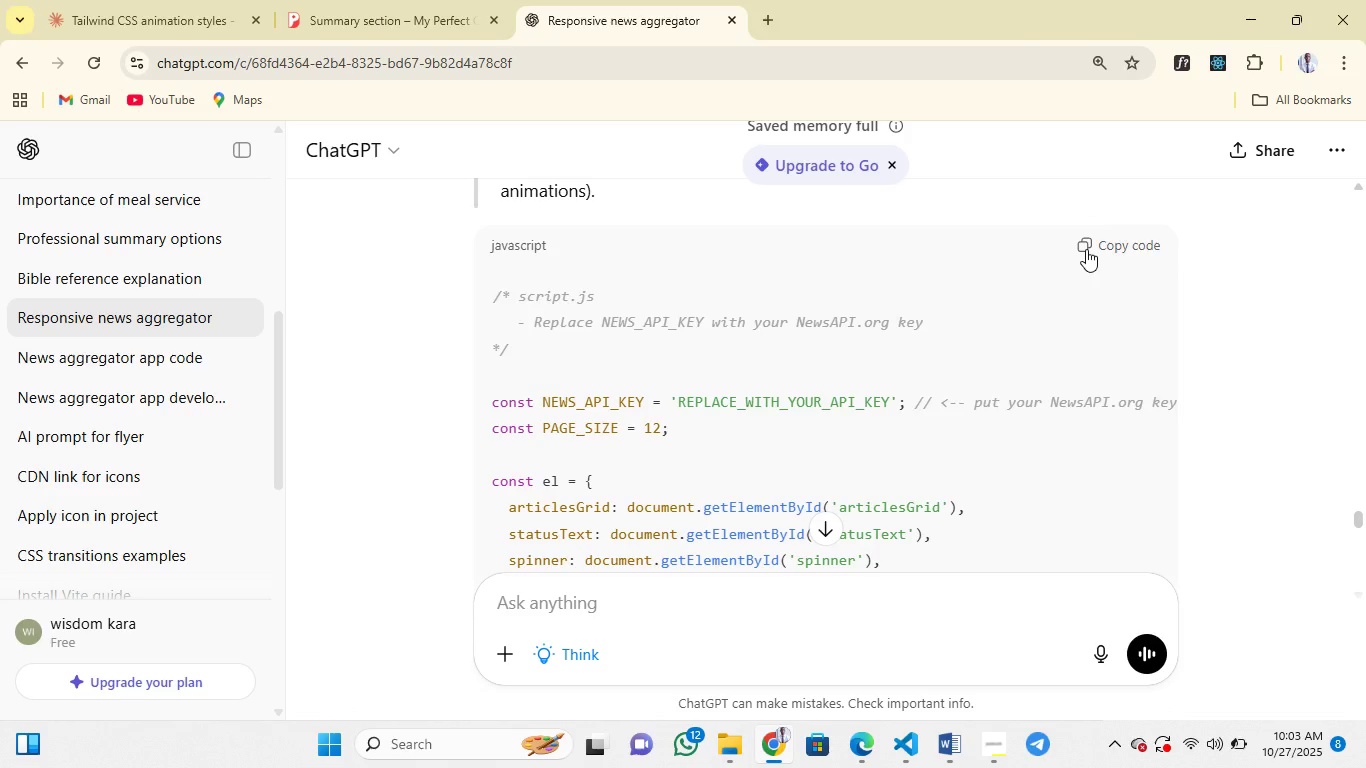 
left_click([905, 755])
 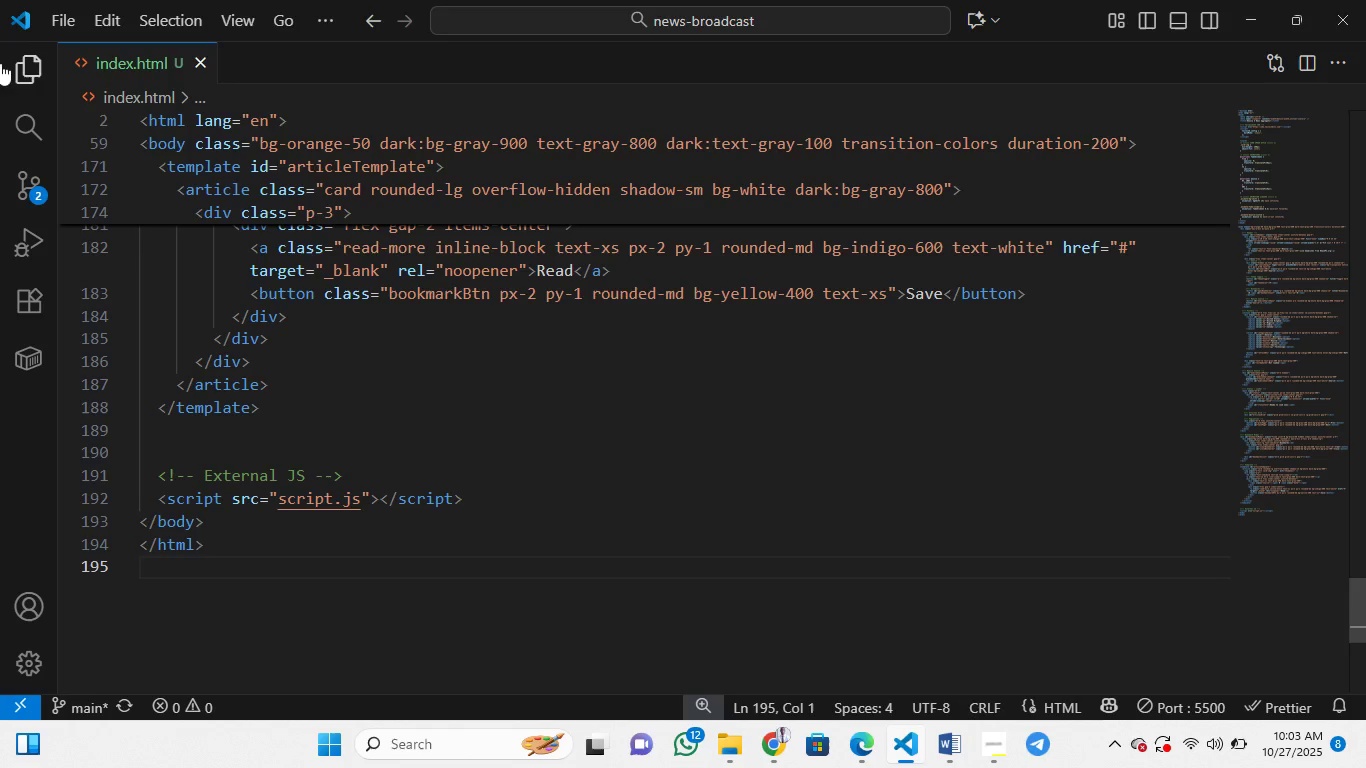 
left_click([18, 64])
 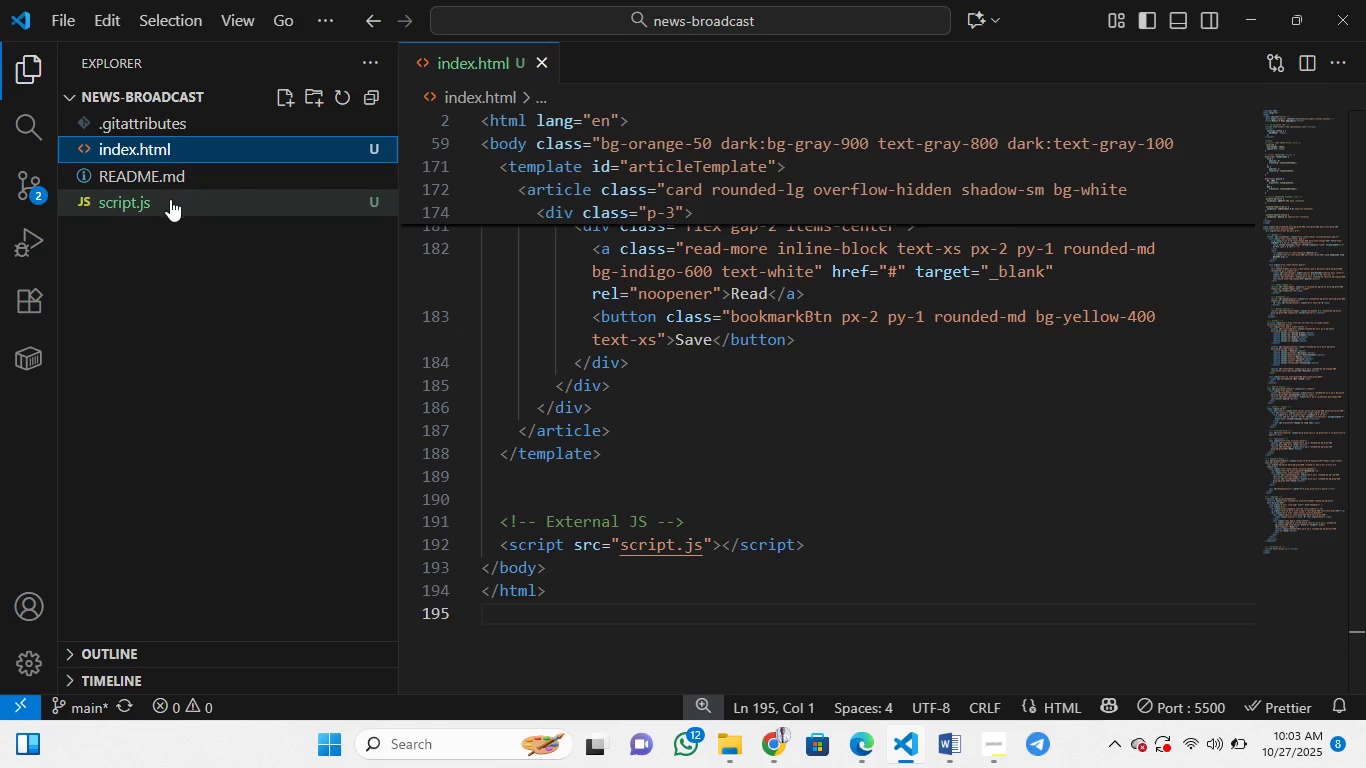 
left_click([169, 199])
 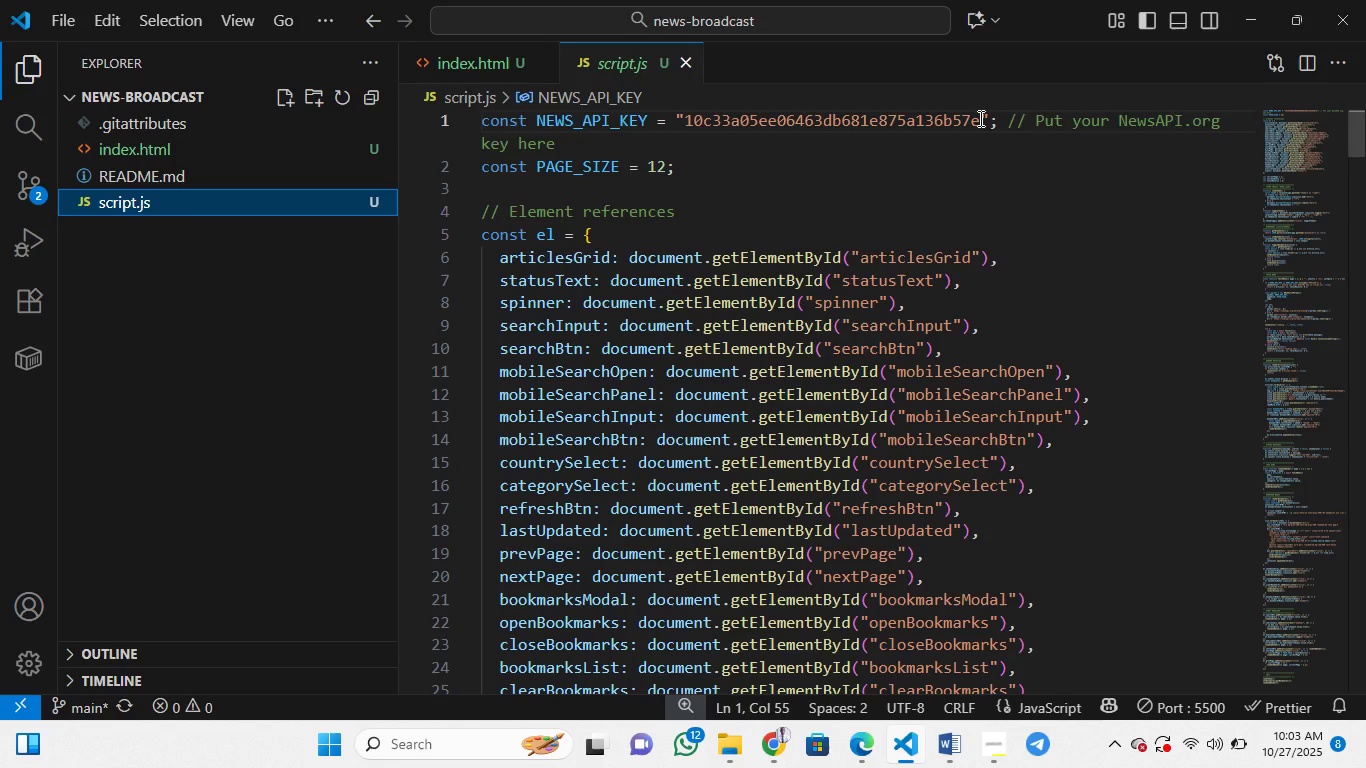 
wait(5.52)
 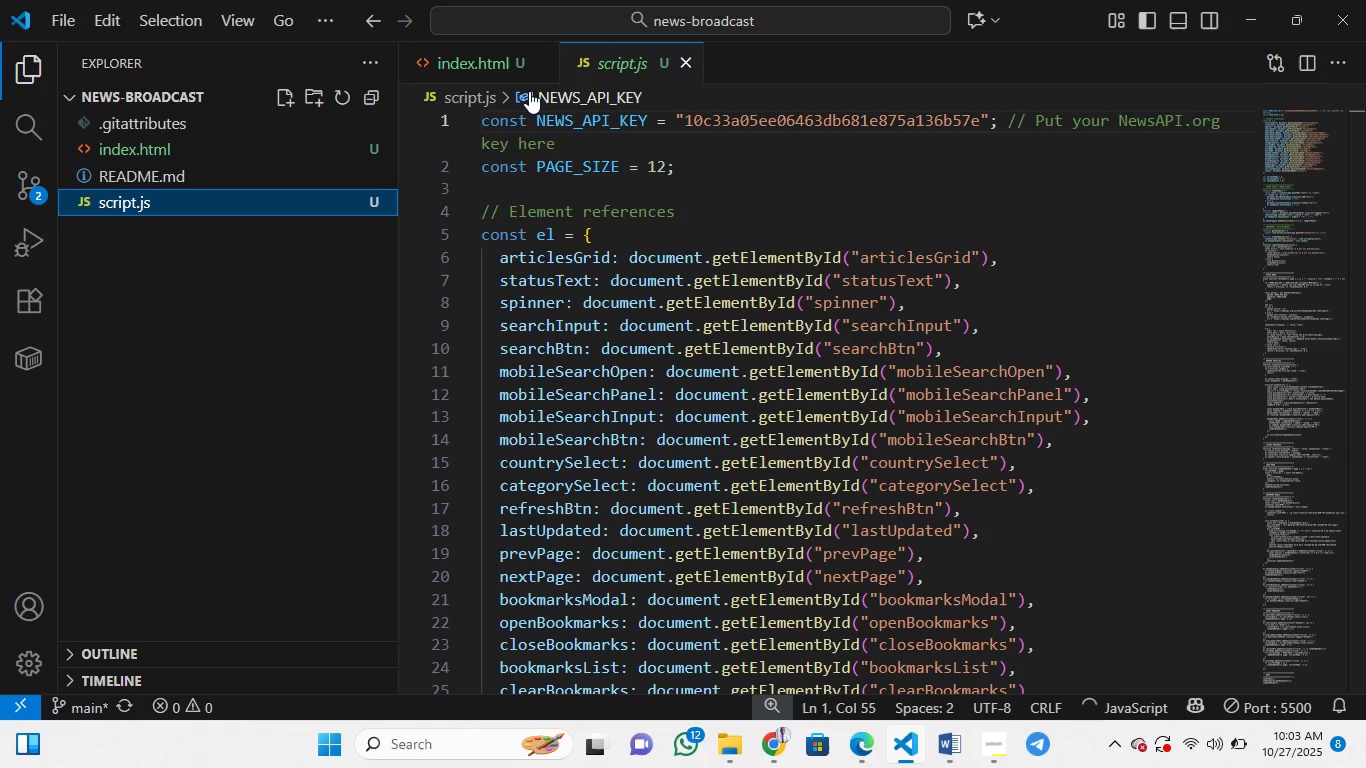 
left_click_drag(start_coordinate=[979, 117], to_coordinate=[687, 115])
 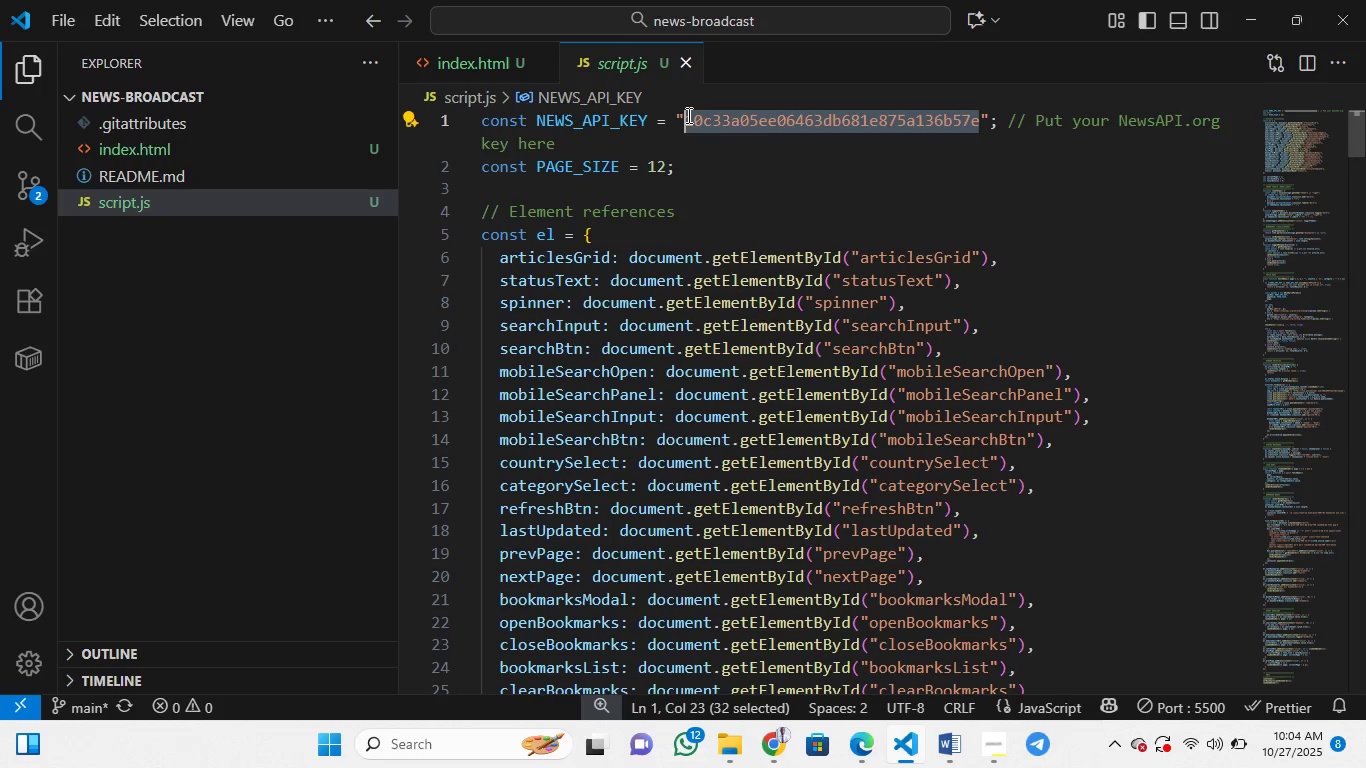 
key(Control+C)
 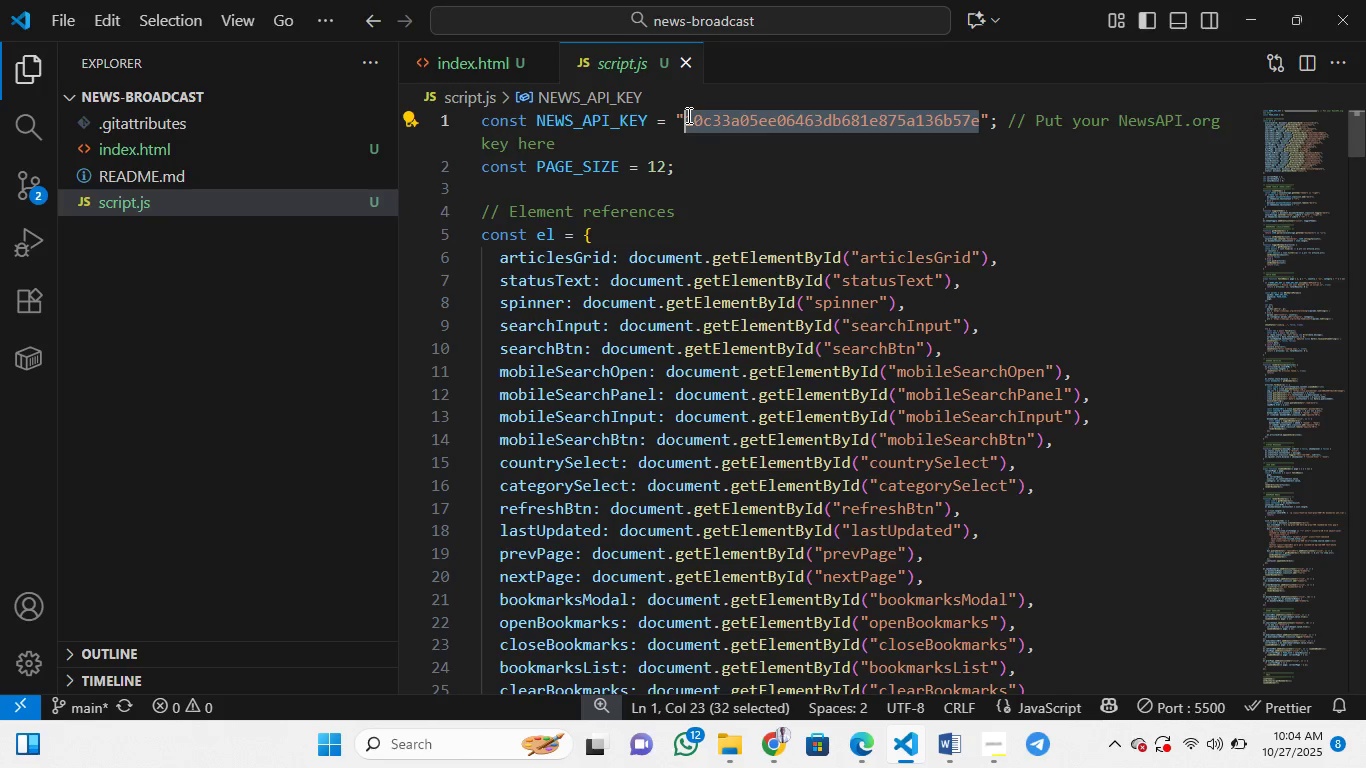 
key(Control+C)
 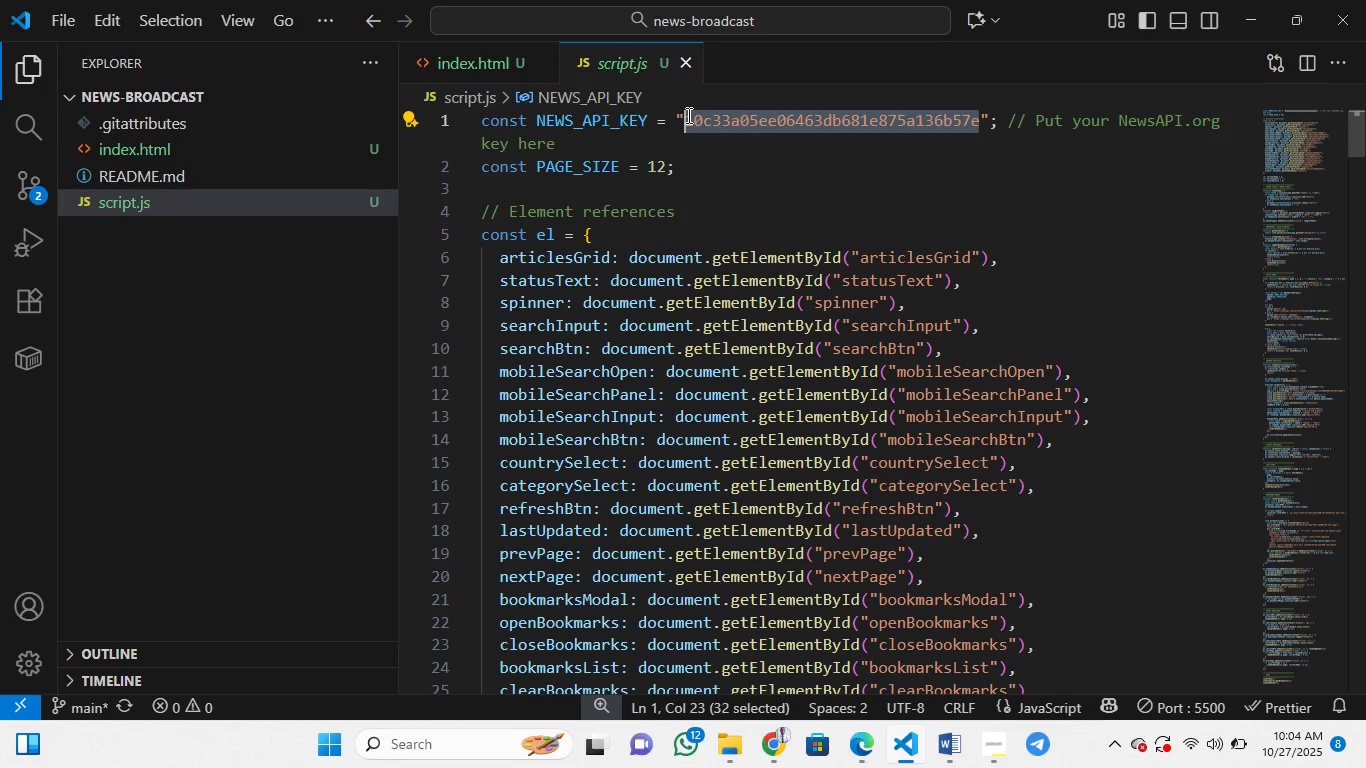 
key(Control+C)
 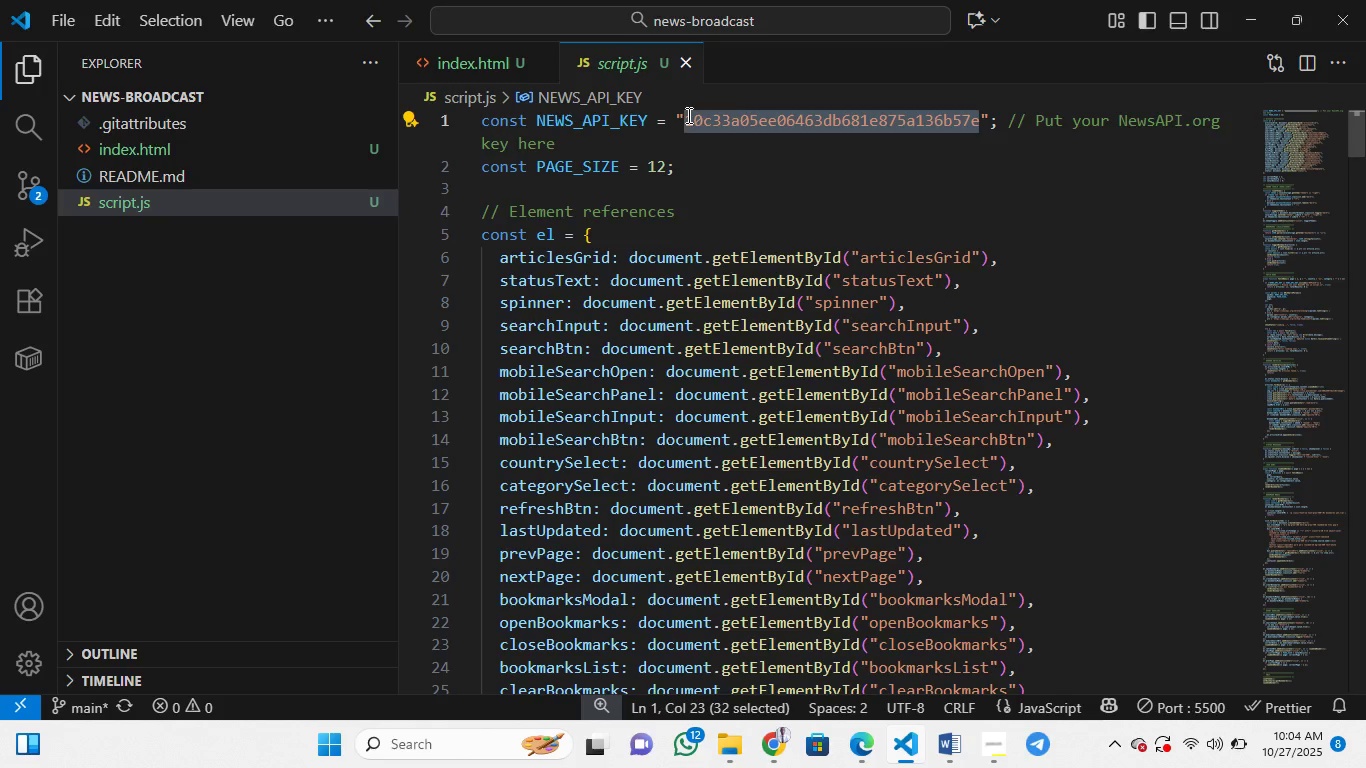 
key(Control+C)
 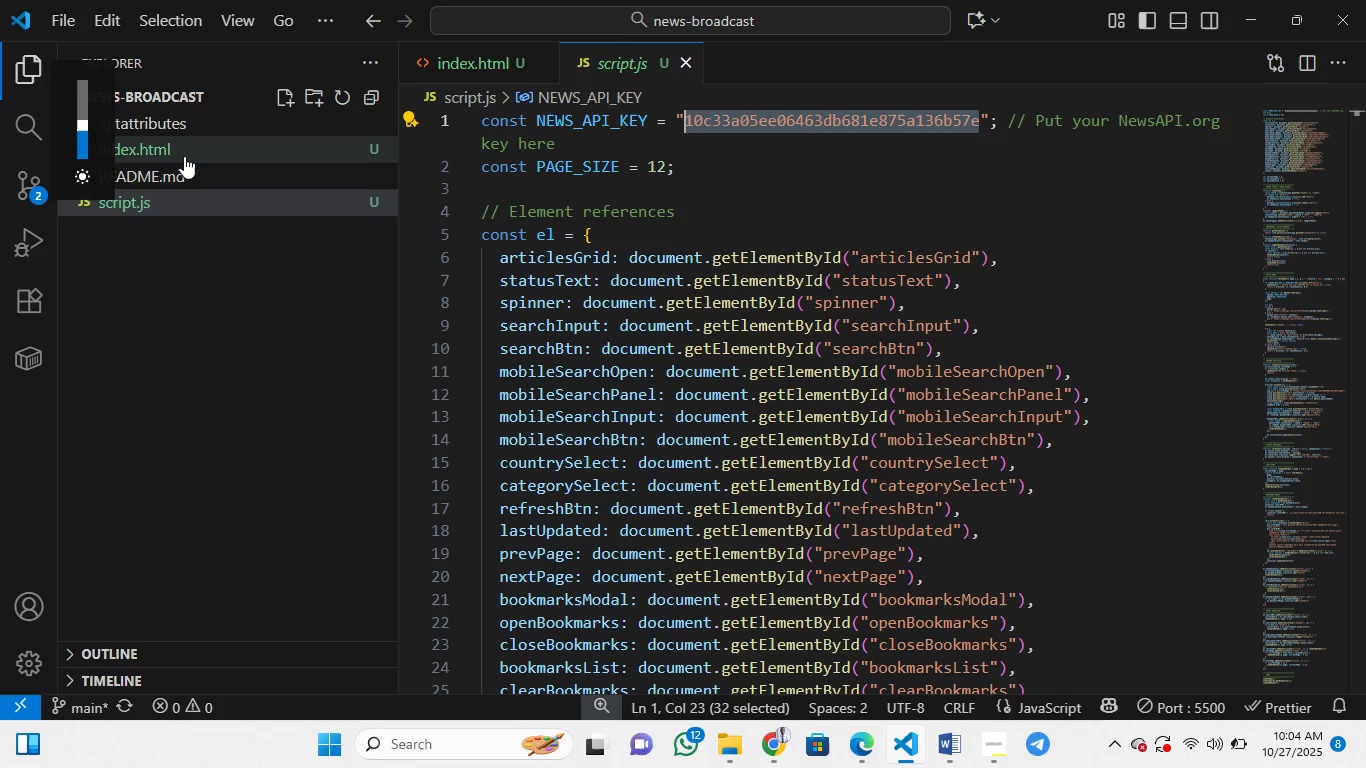 
left_click([190, 173])
 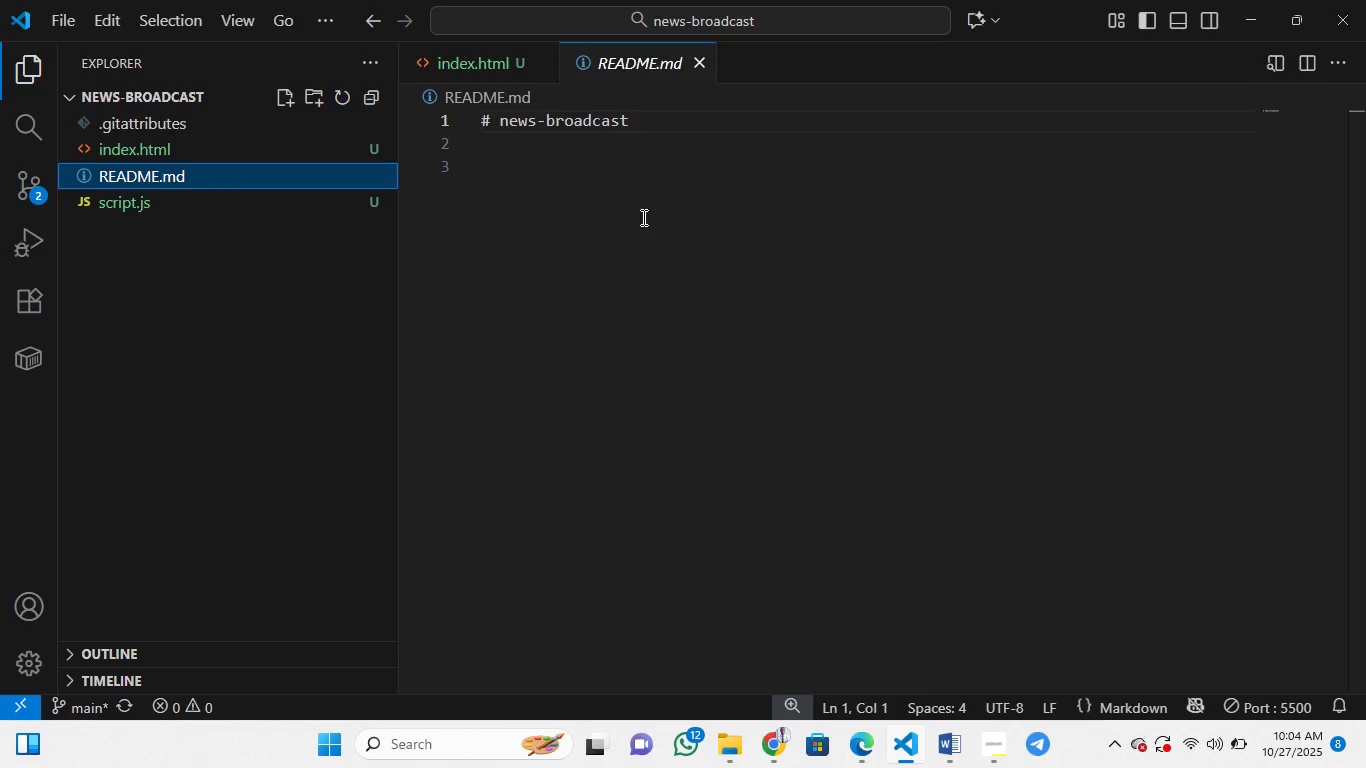 
left_click([642, 217])
 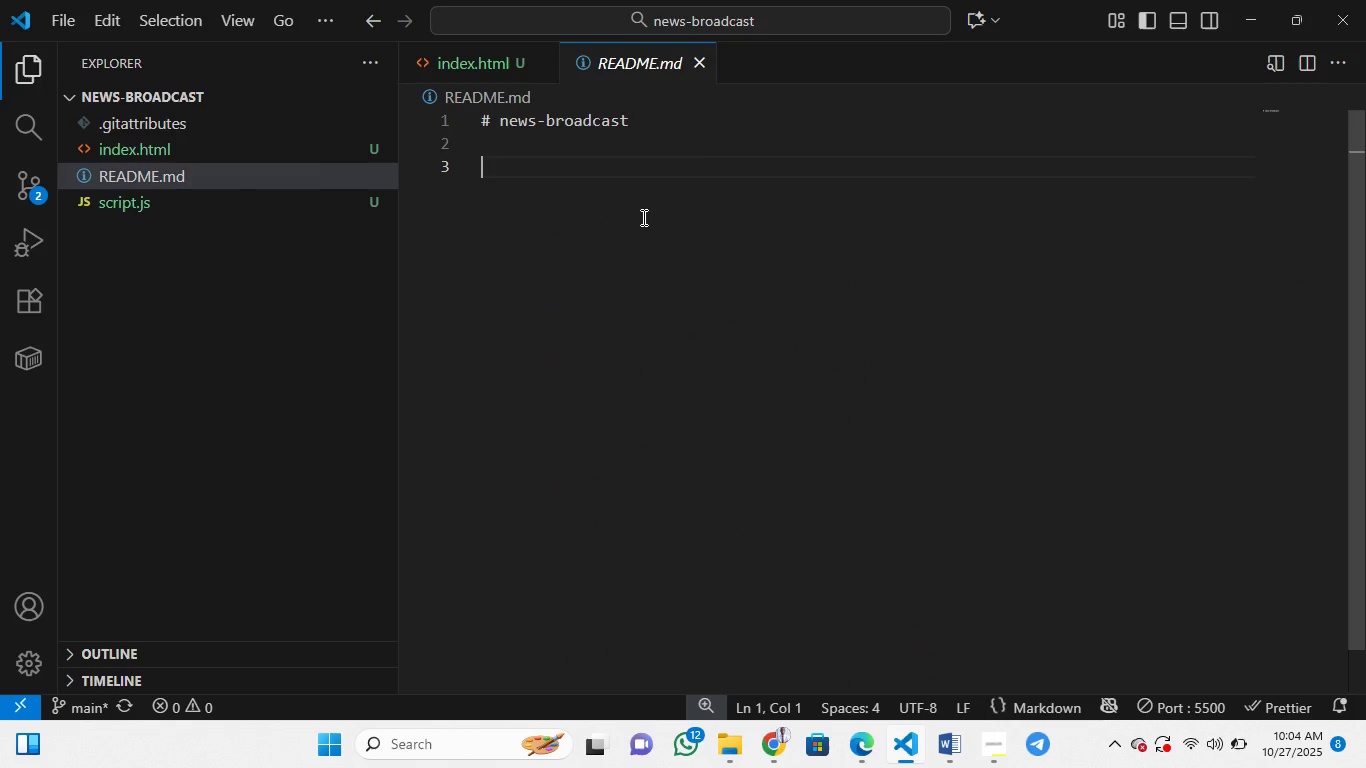 
double_click([642, 217])
 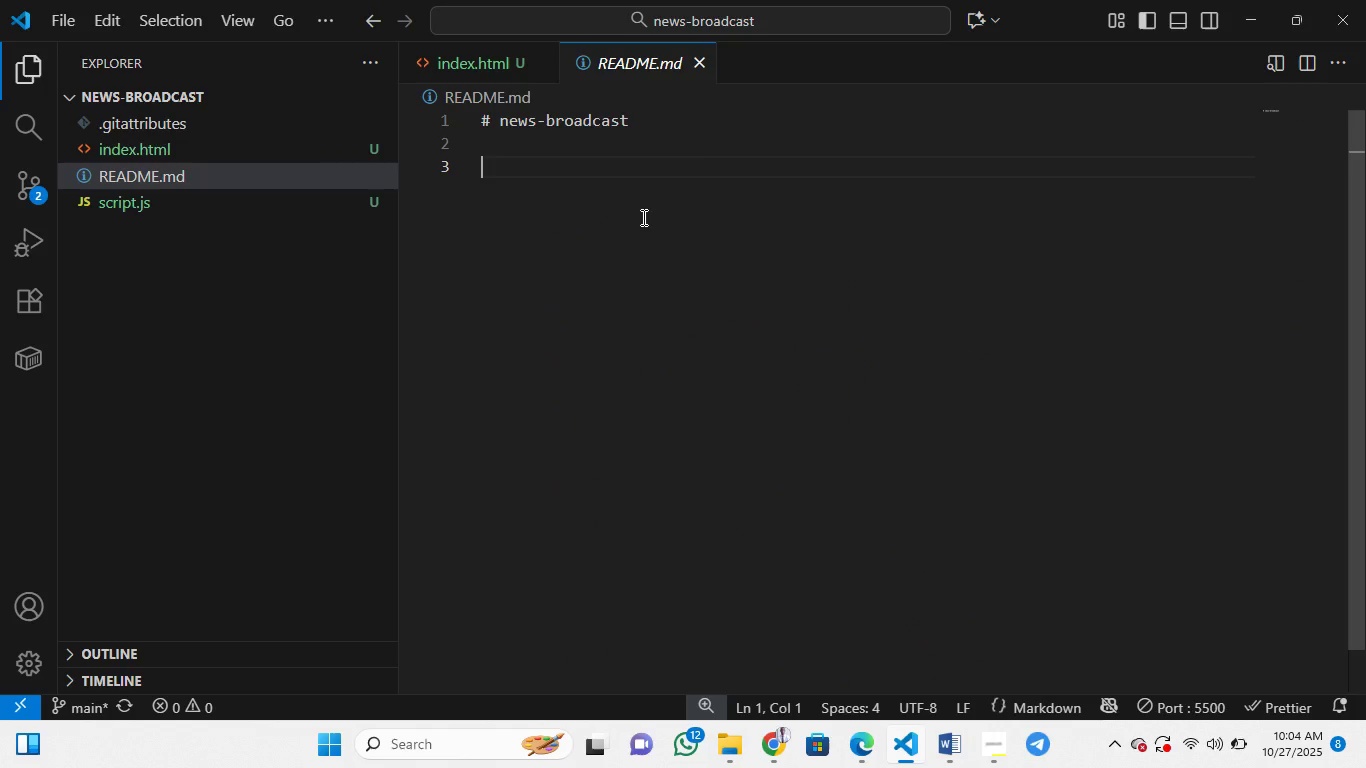 
key(Control+V)
 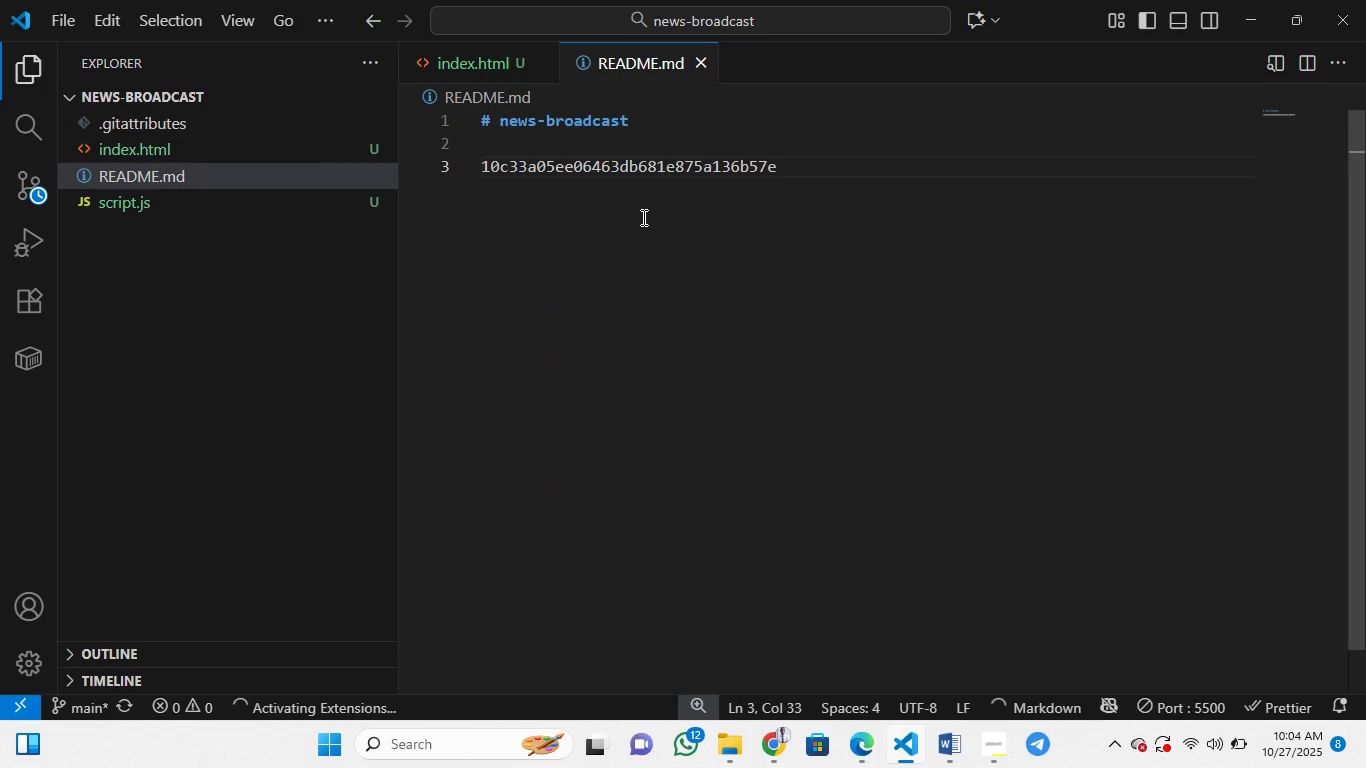 